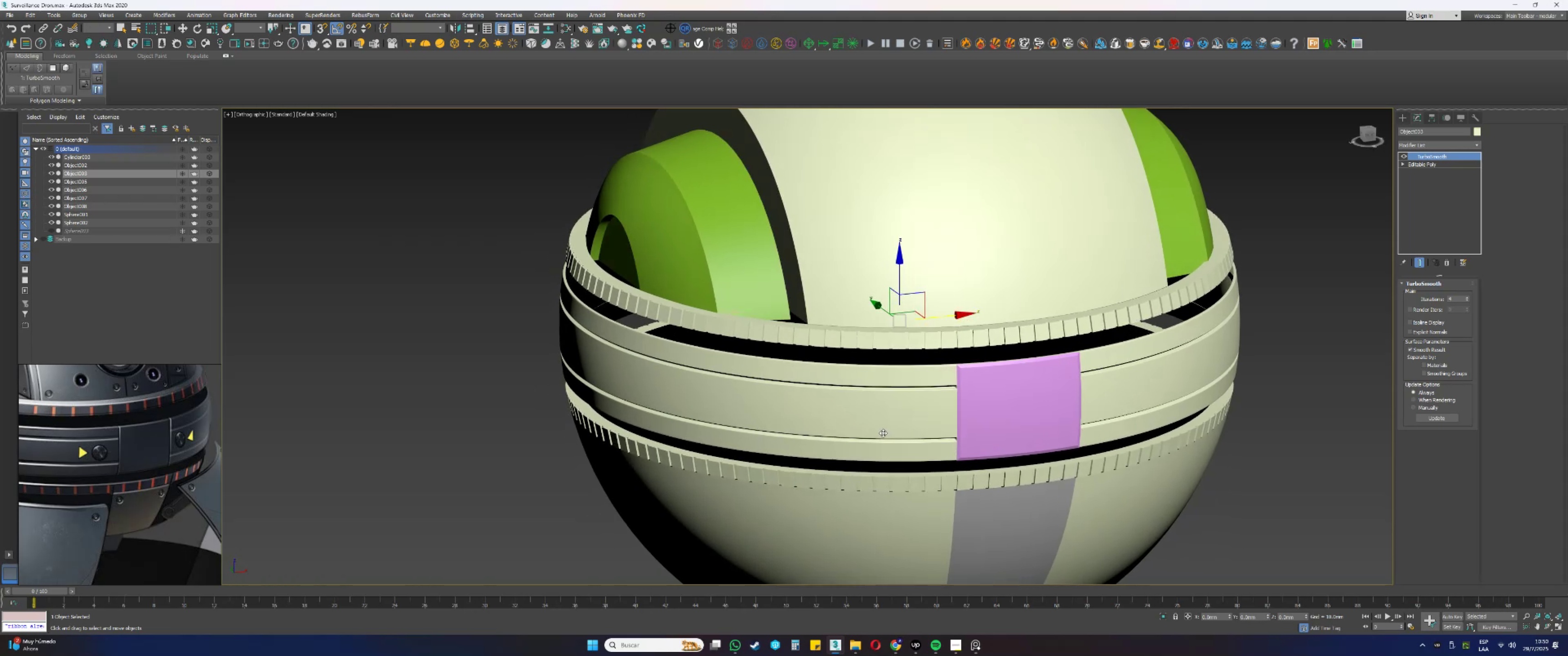 
scroll: coordinate [927, 415], scroll_direction: up, amount: 3.0
 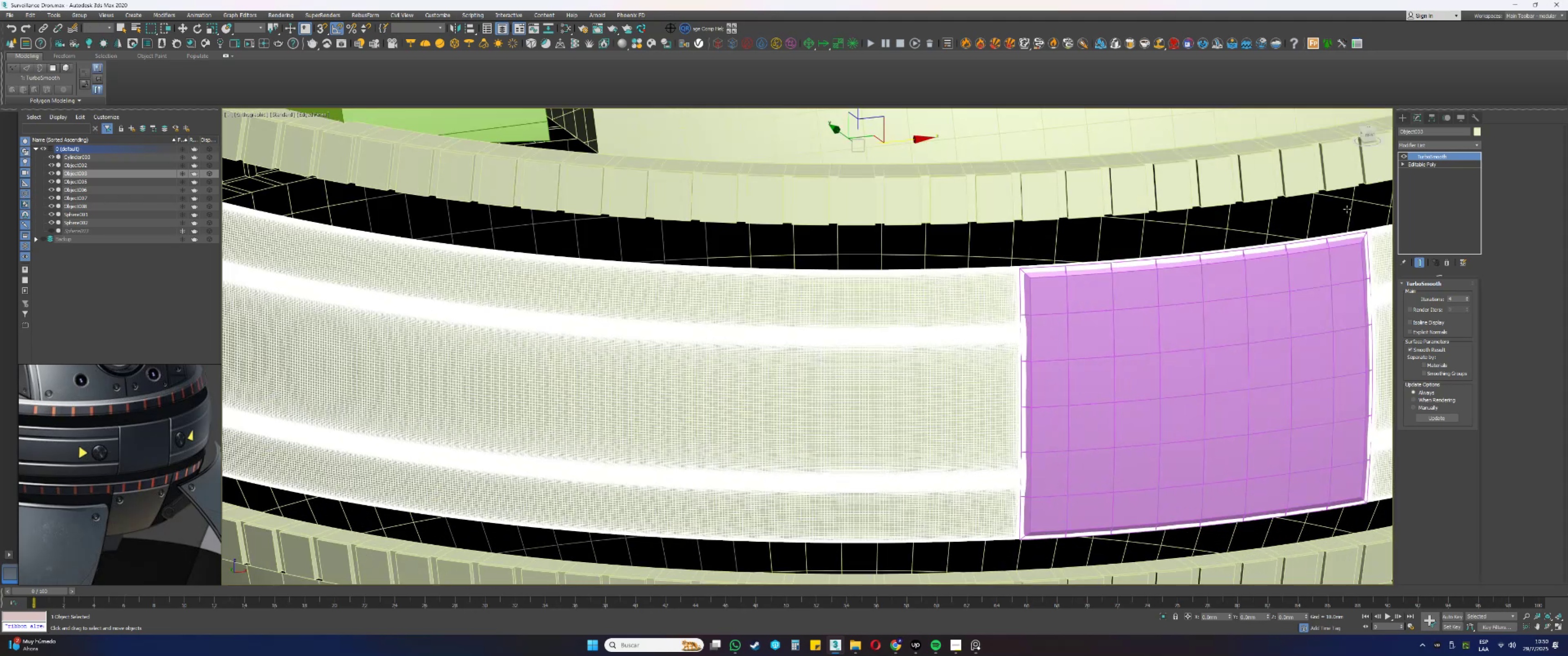 
wait(6.34)
 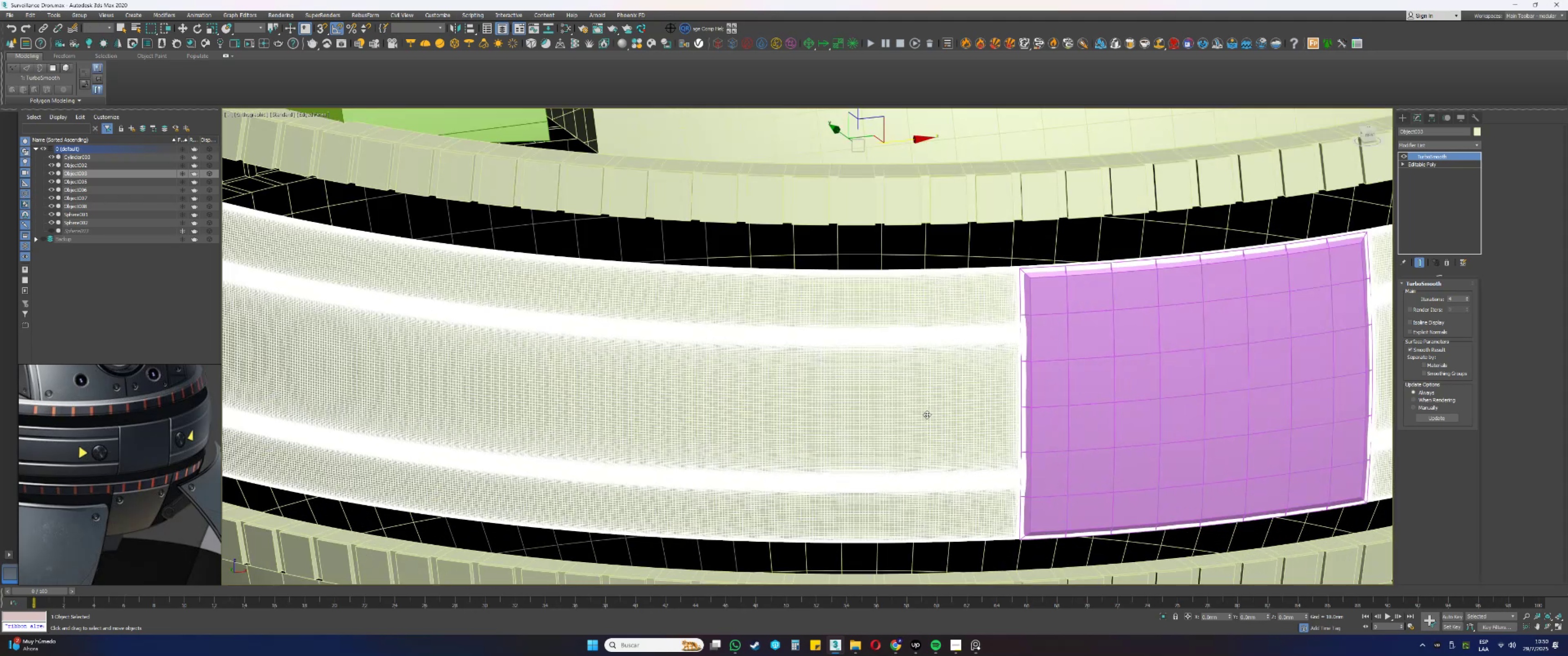 
double_click([1467, 301])
 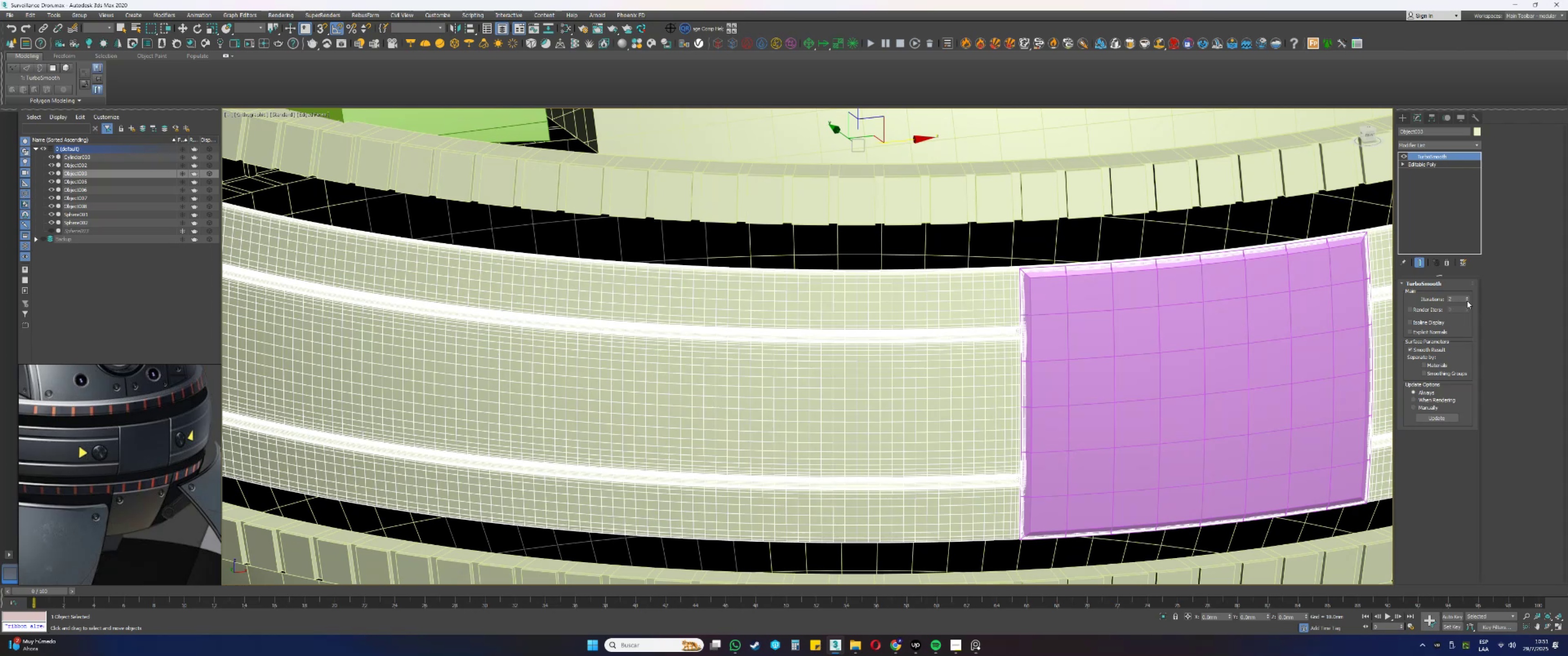 
mouse_move([1040, 319])
 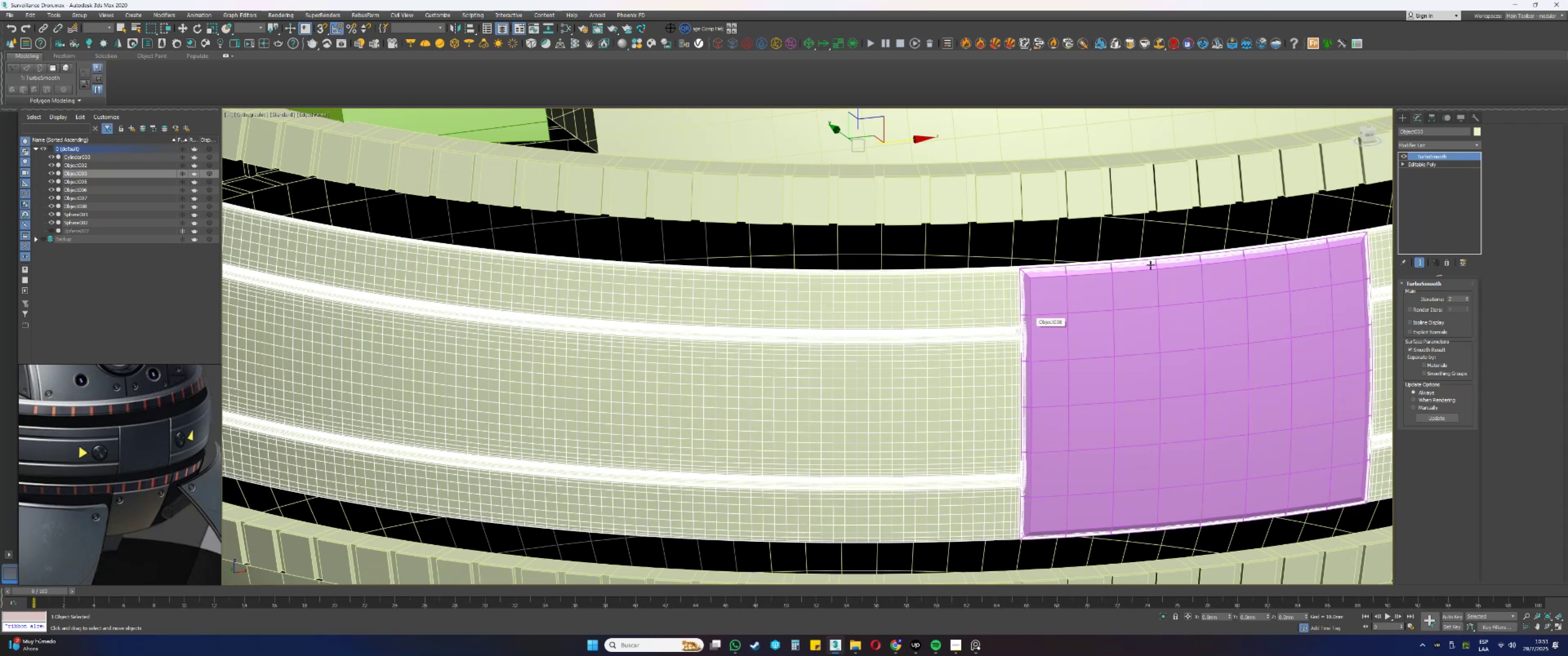 
scroll: coordinate [1214, 255], scroll_direction: up, amount: 4.0
 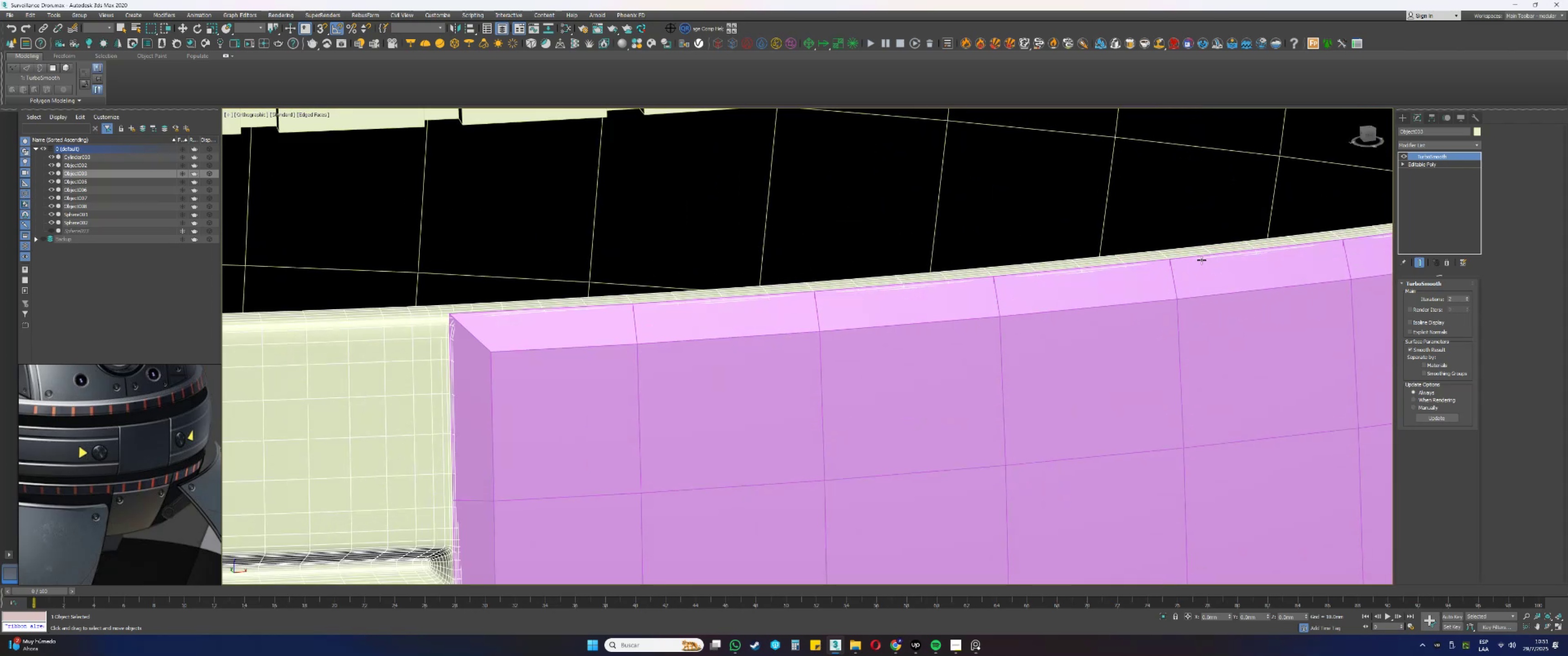 
scroll: coordinate [1171, 264], scroll_direction: down, amount: 6.0
 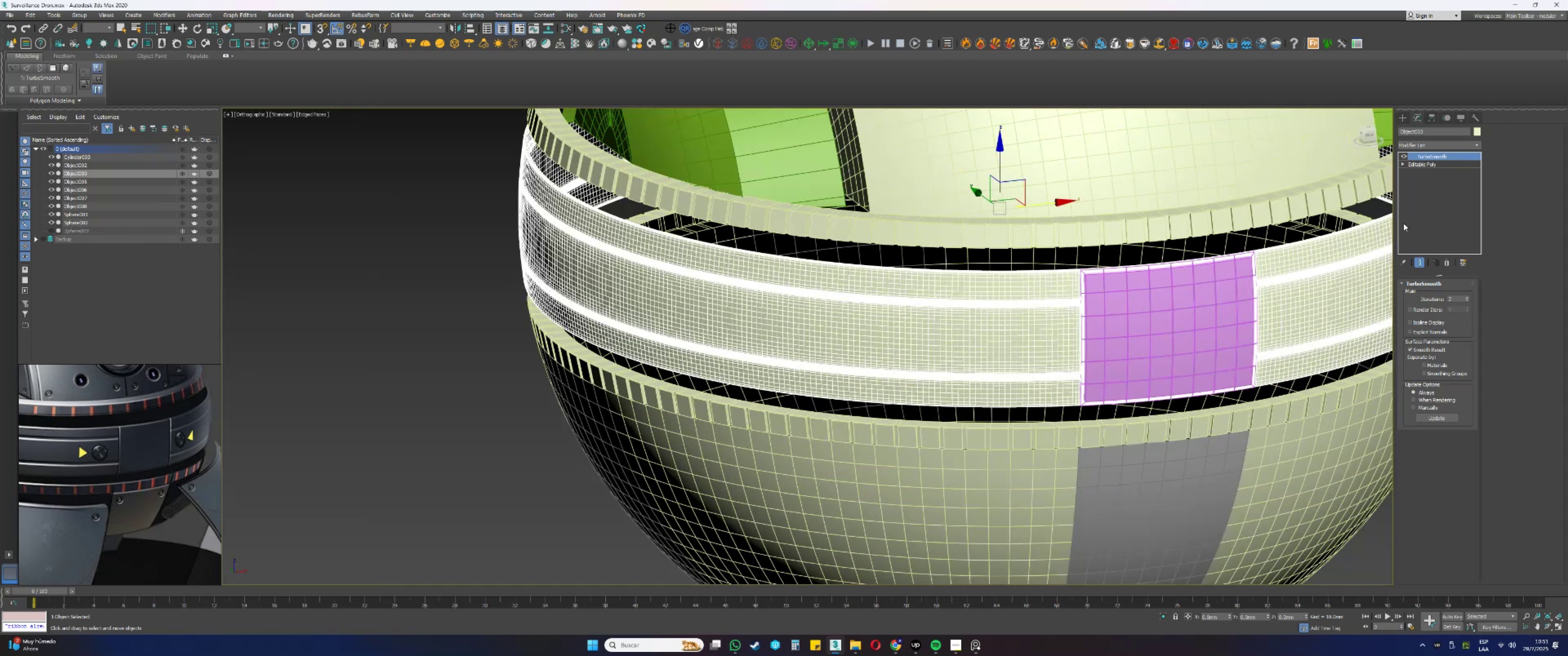 
left_click([1405, 157])
 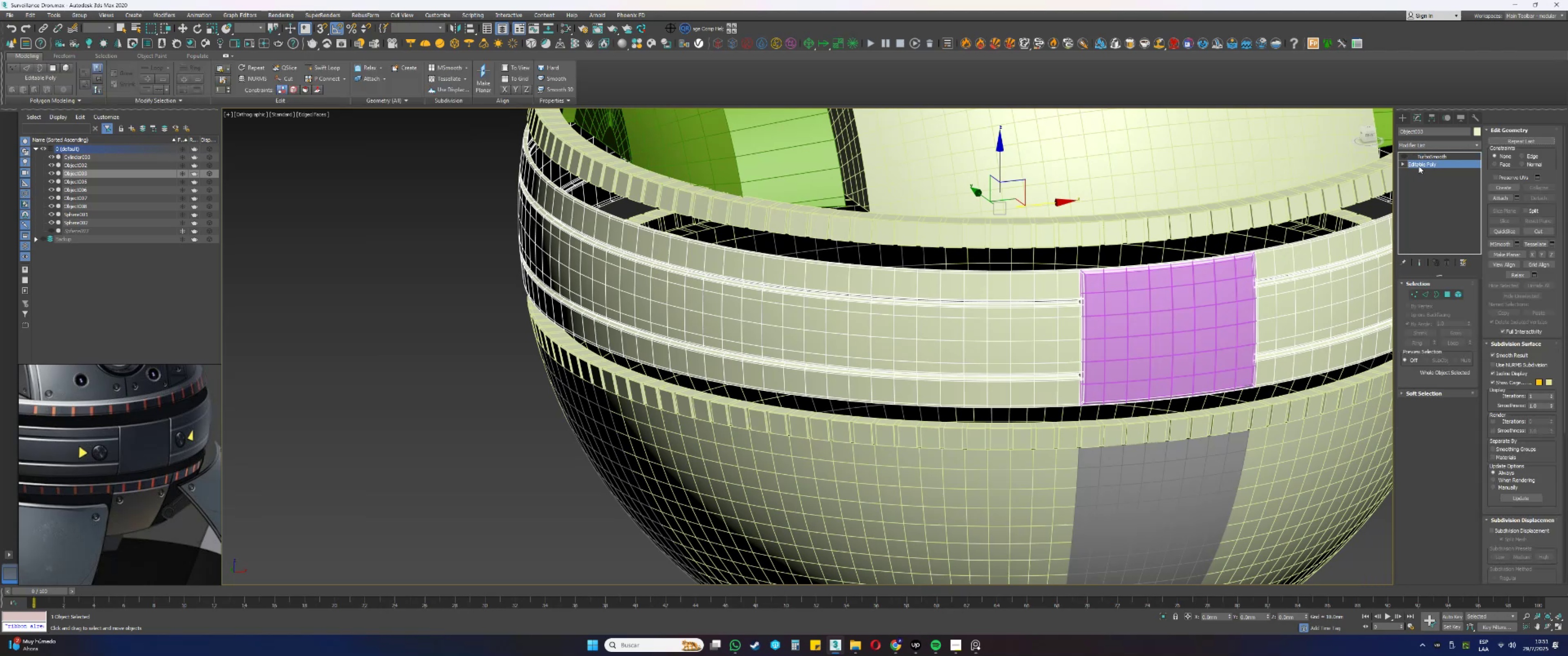 
scroll: coordinate [1278, 291], scroll_direction: up, amount: 3.0
 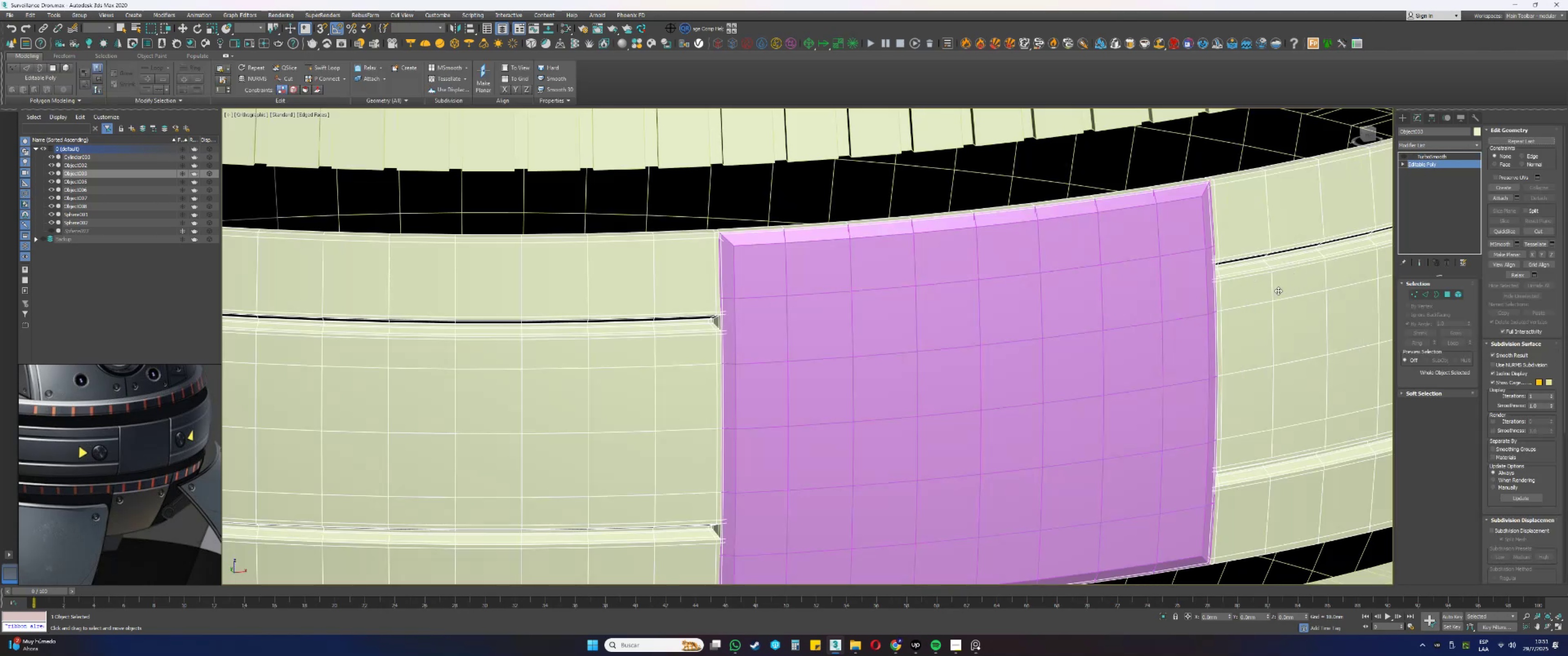 
scroll: coordinate [1278, 290], scroll_direction: down, amount: 2.0
 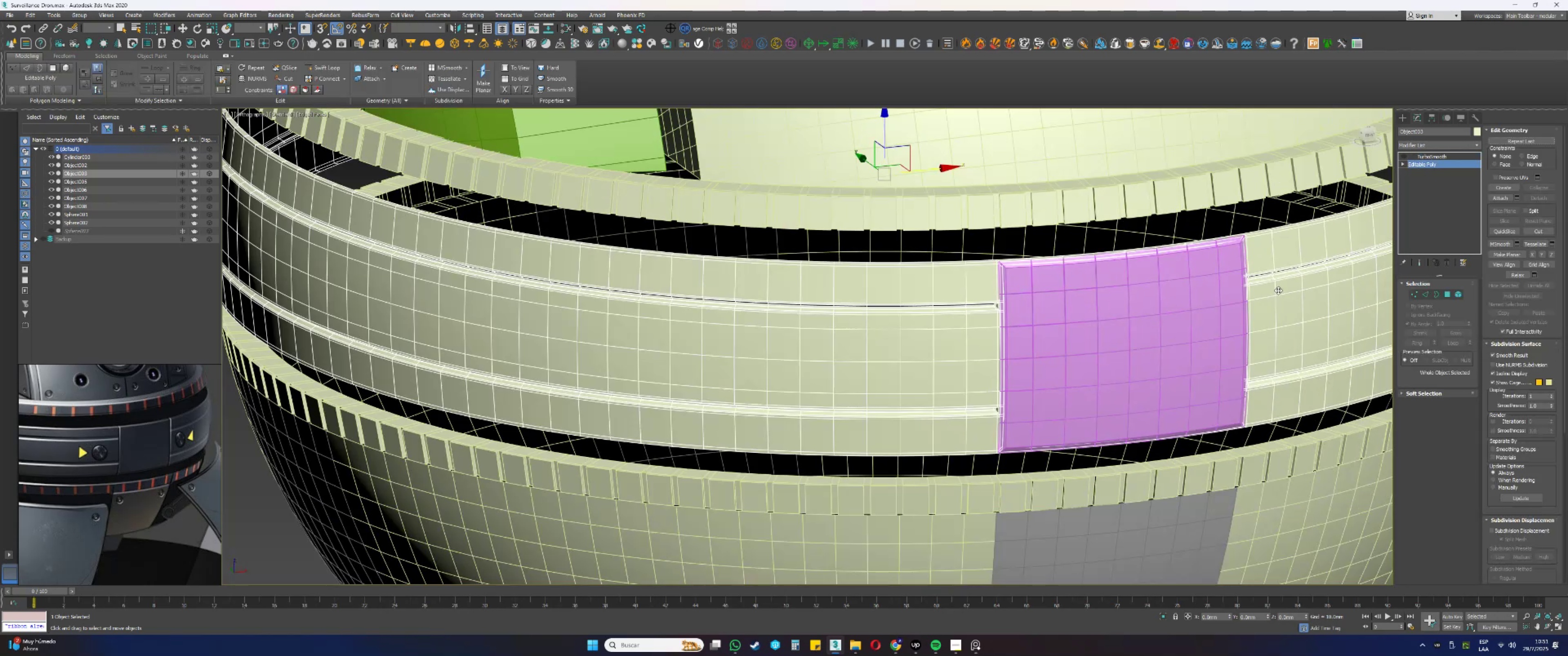 
wait(9.92)
 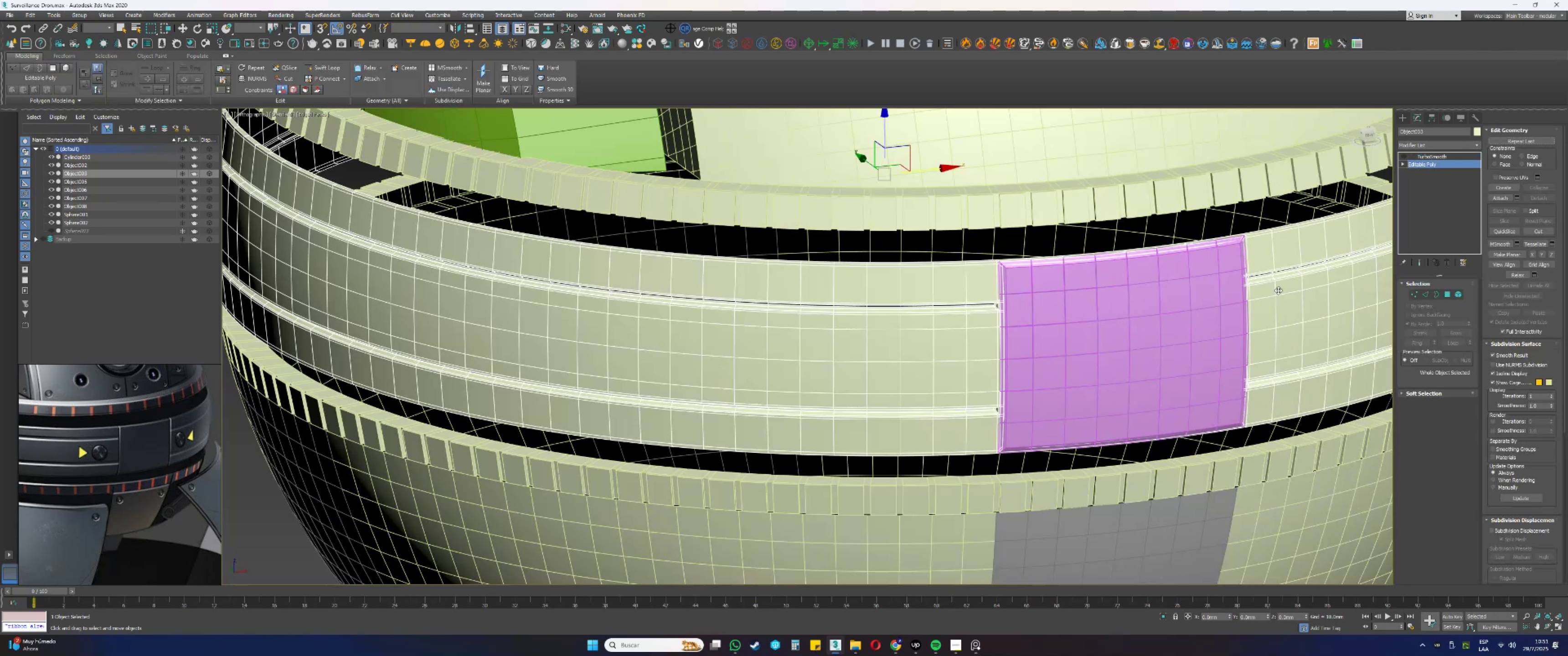 
key(4)
 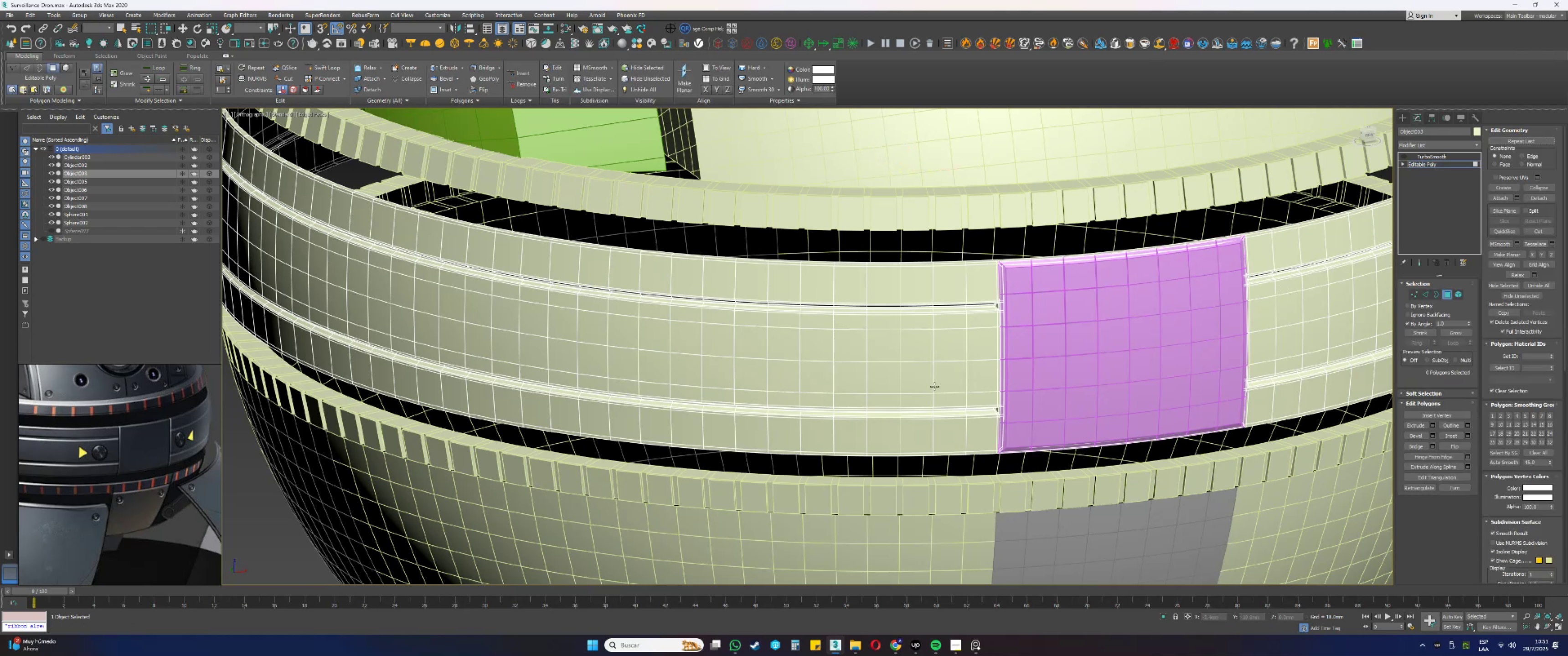 
left_click([918, 345])
 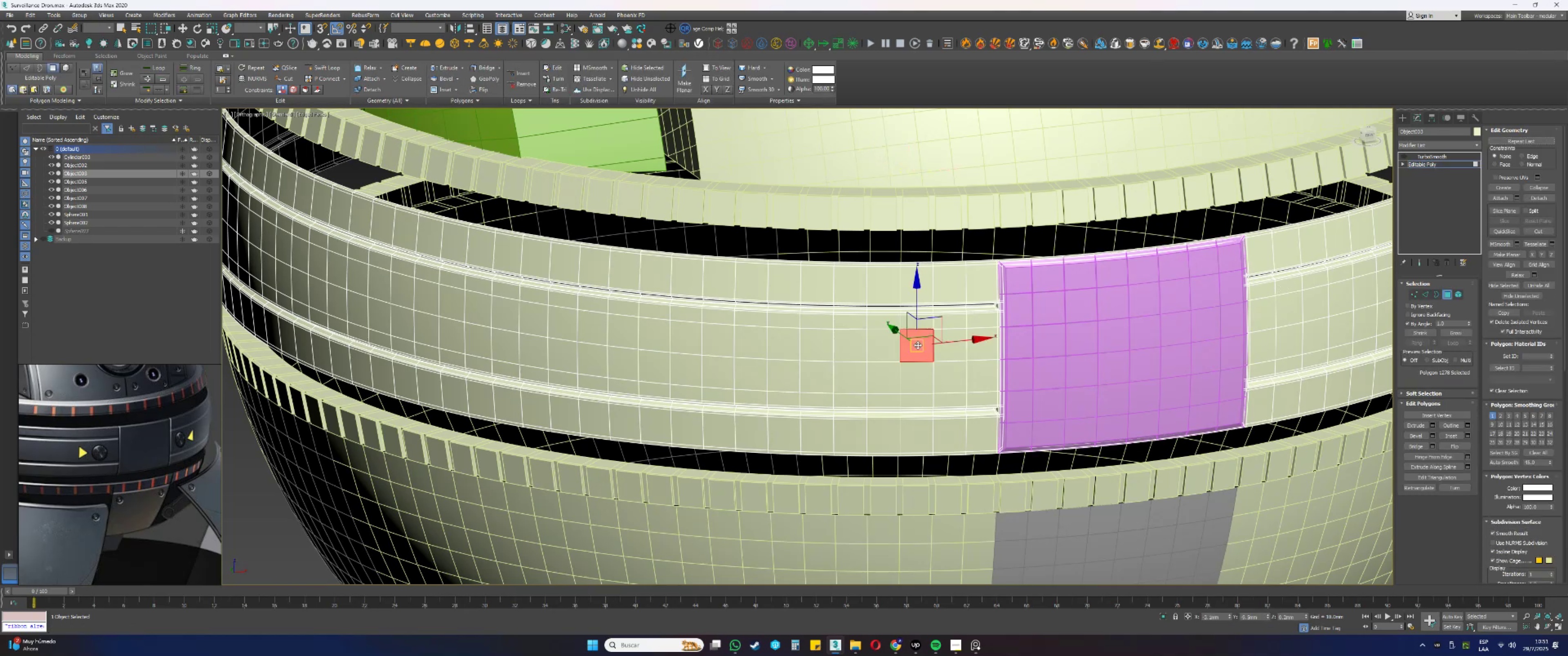 
hold_key(key=ControlLeft, duration=0.83)
 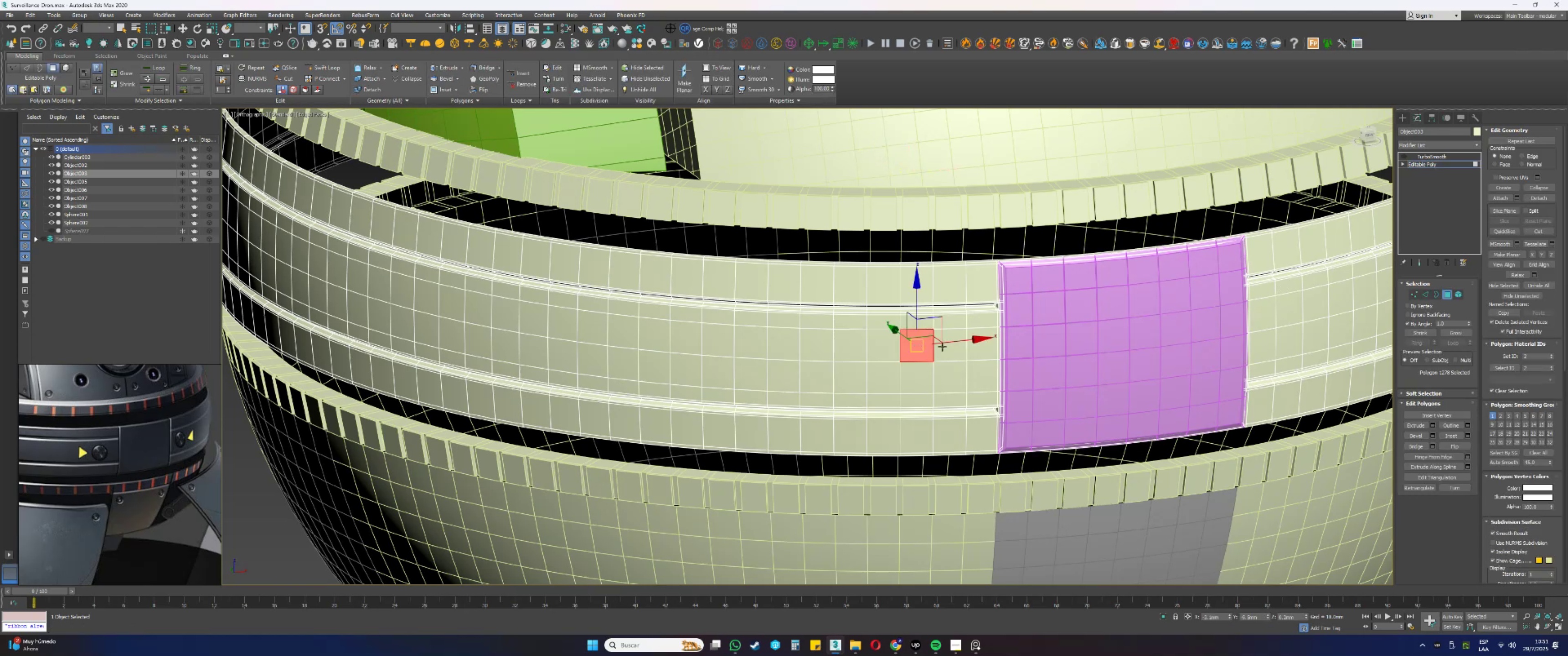 
key(Q)
 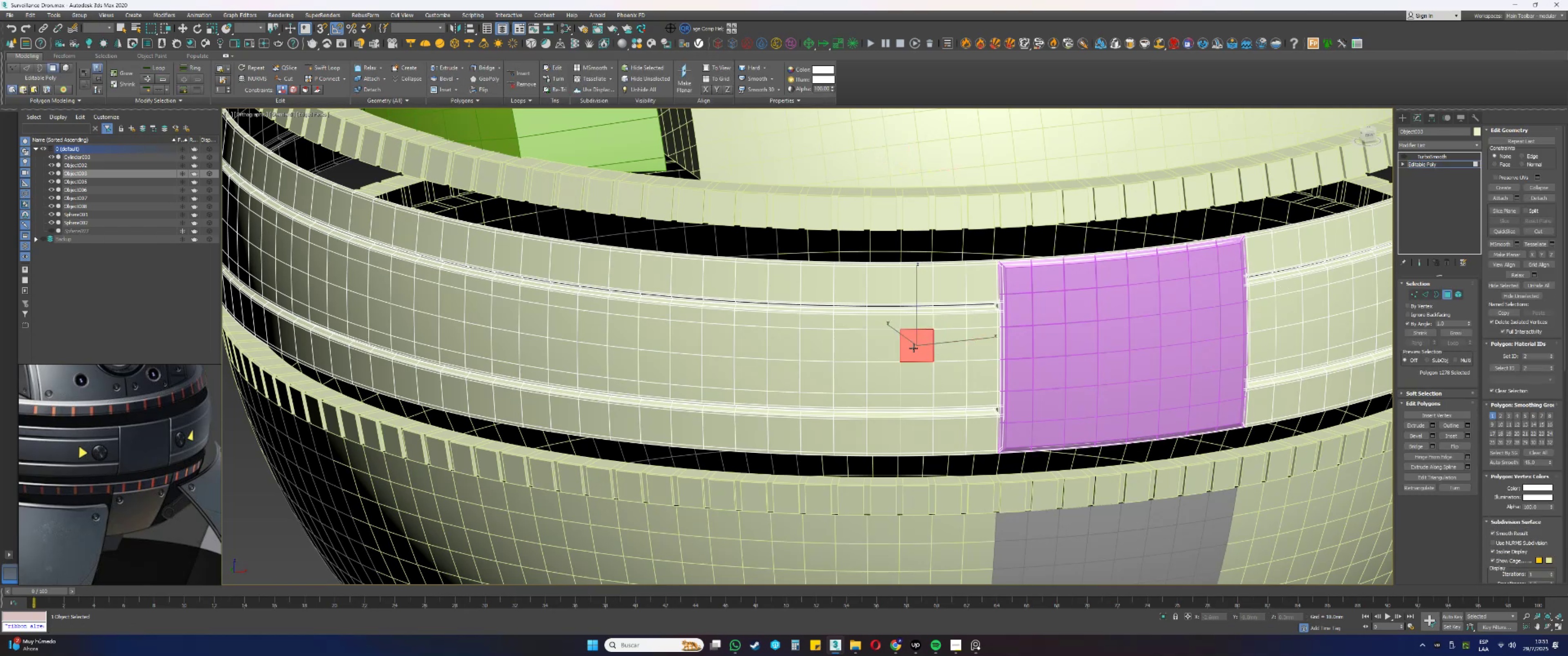 
left_click([892, 347])
 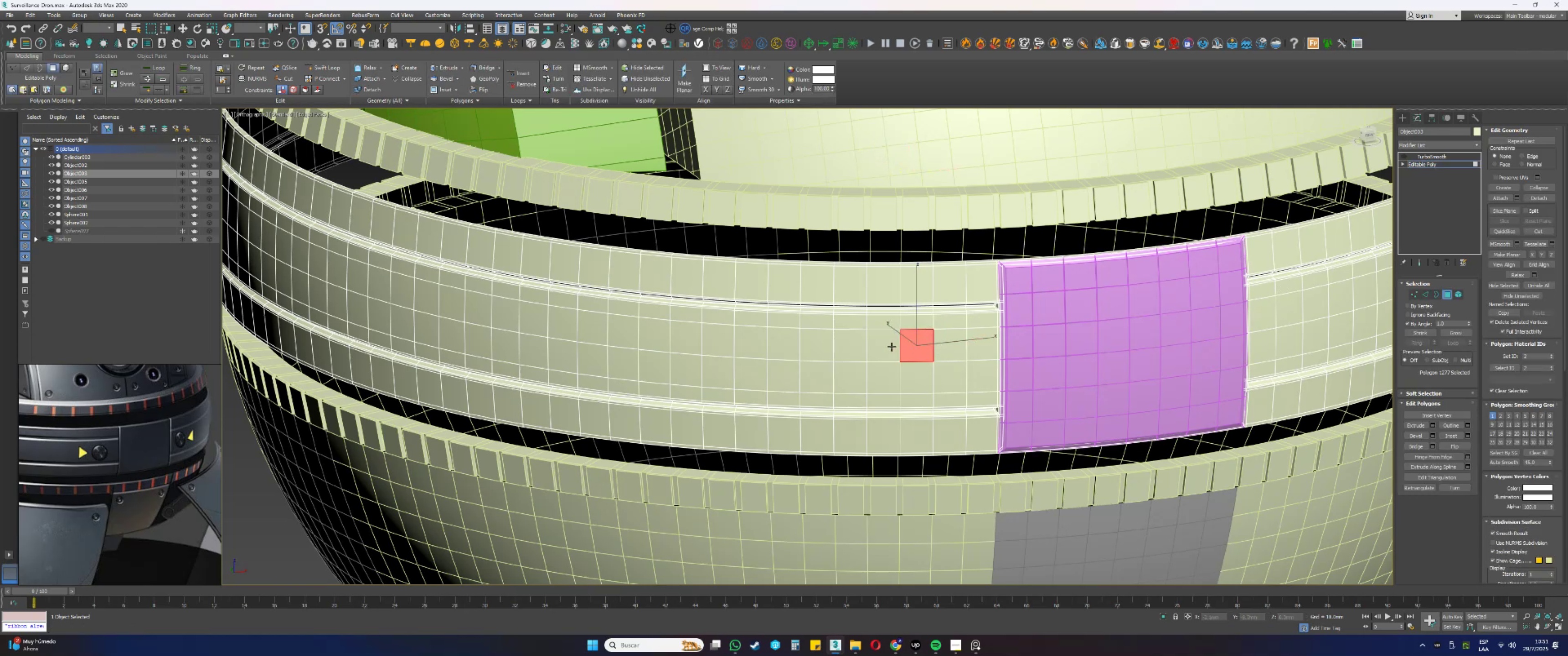 
hold_key(key=ControlLeft, duration=0.68)
double_click([889, 374])
 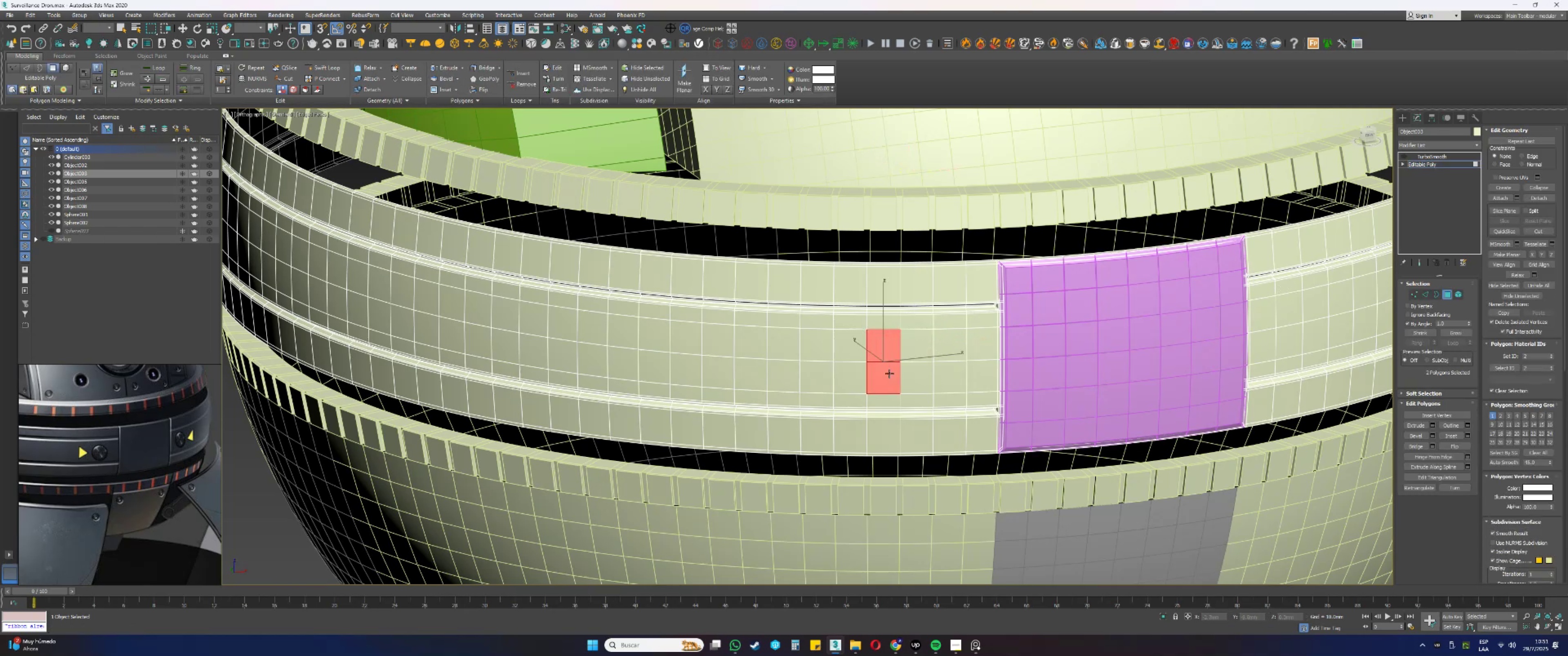 
triple_click([921, 376])
 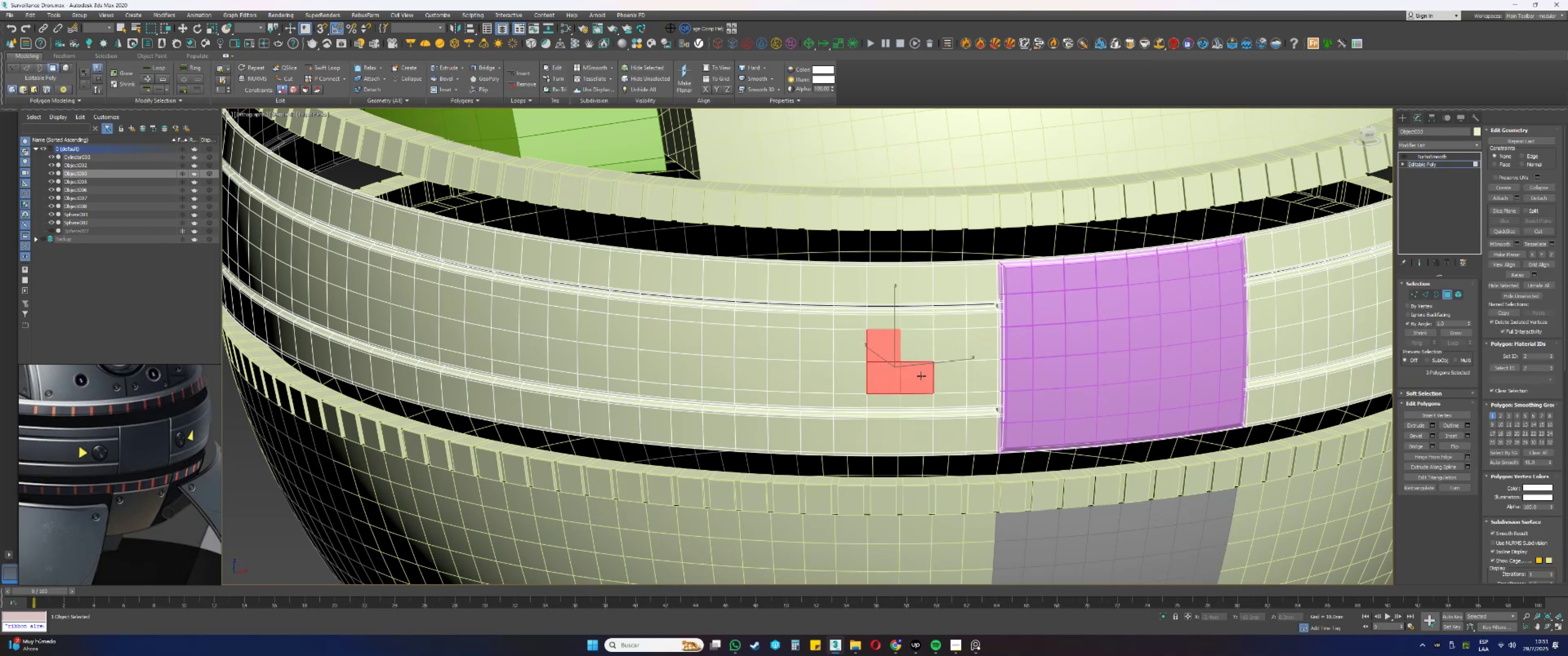 
triple_click([923, 354])
 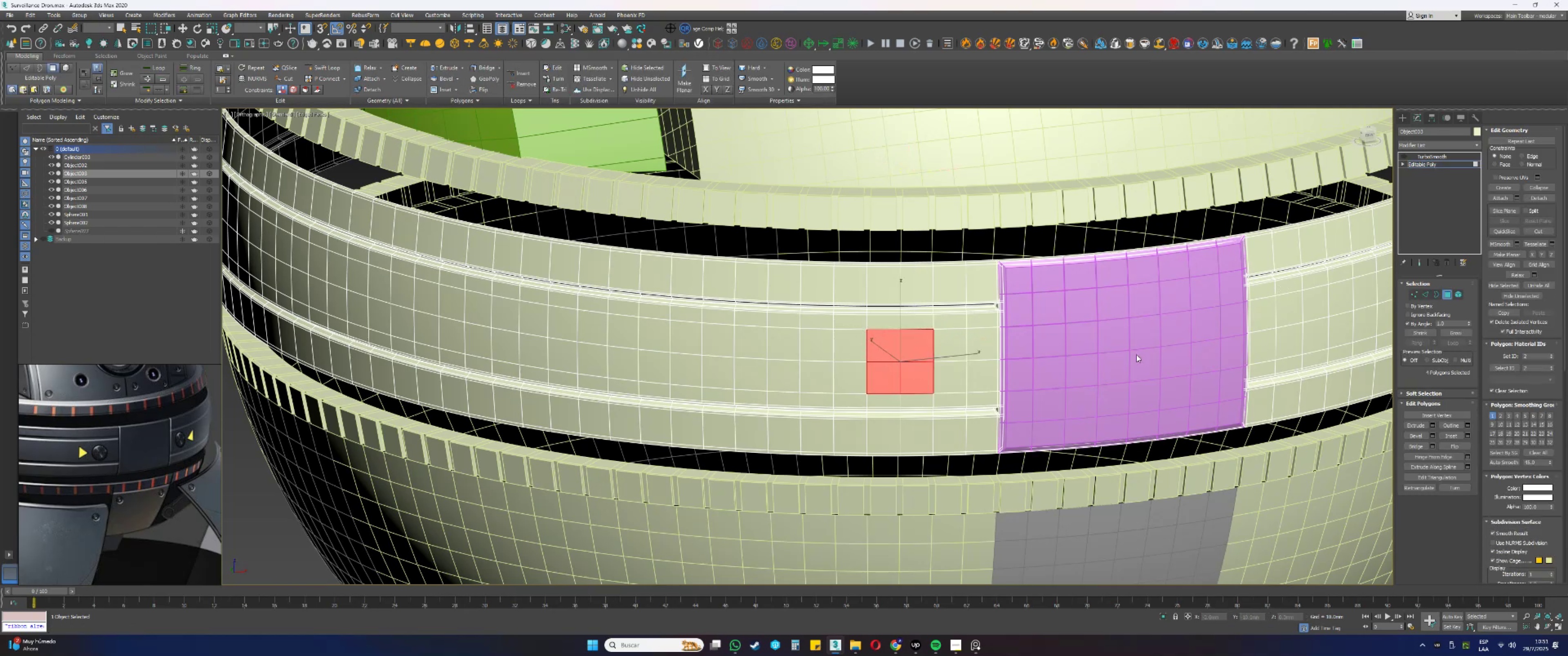 
hold_key(key=ControlLeft, duration=1.01)
triple_click([1340, 304])
 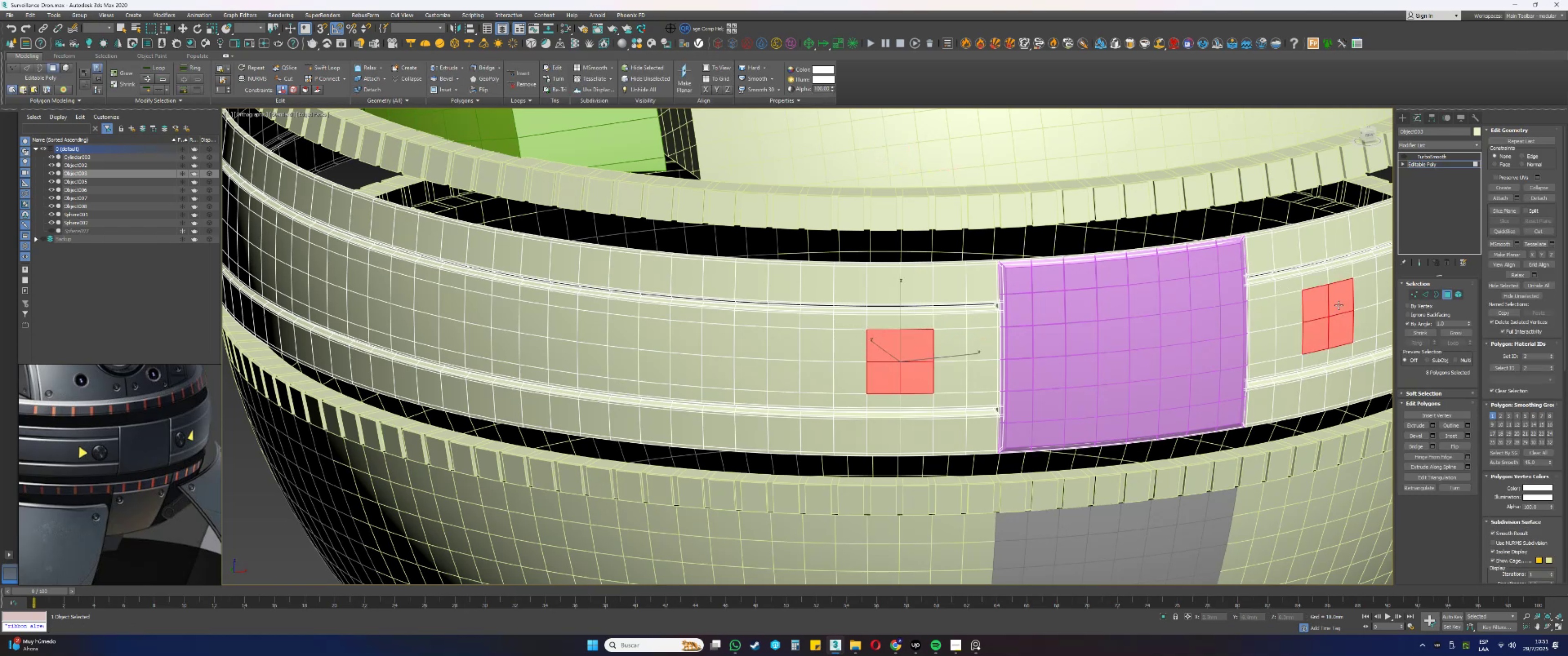 
key(F3)
 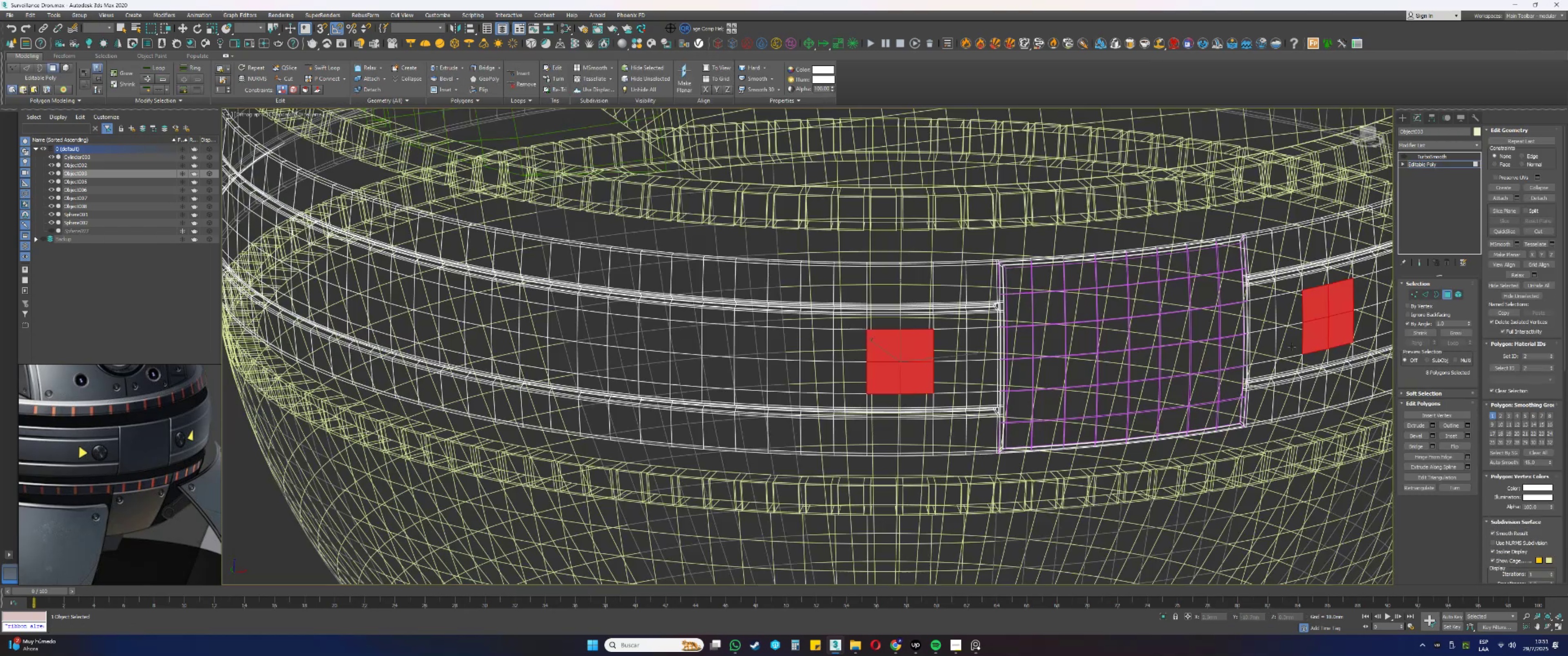 
key(F3)
 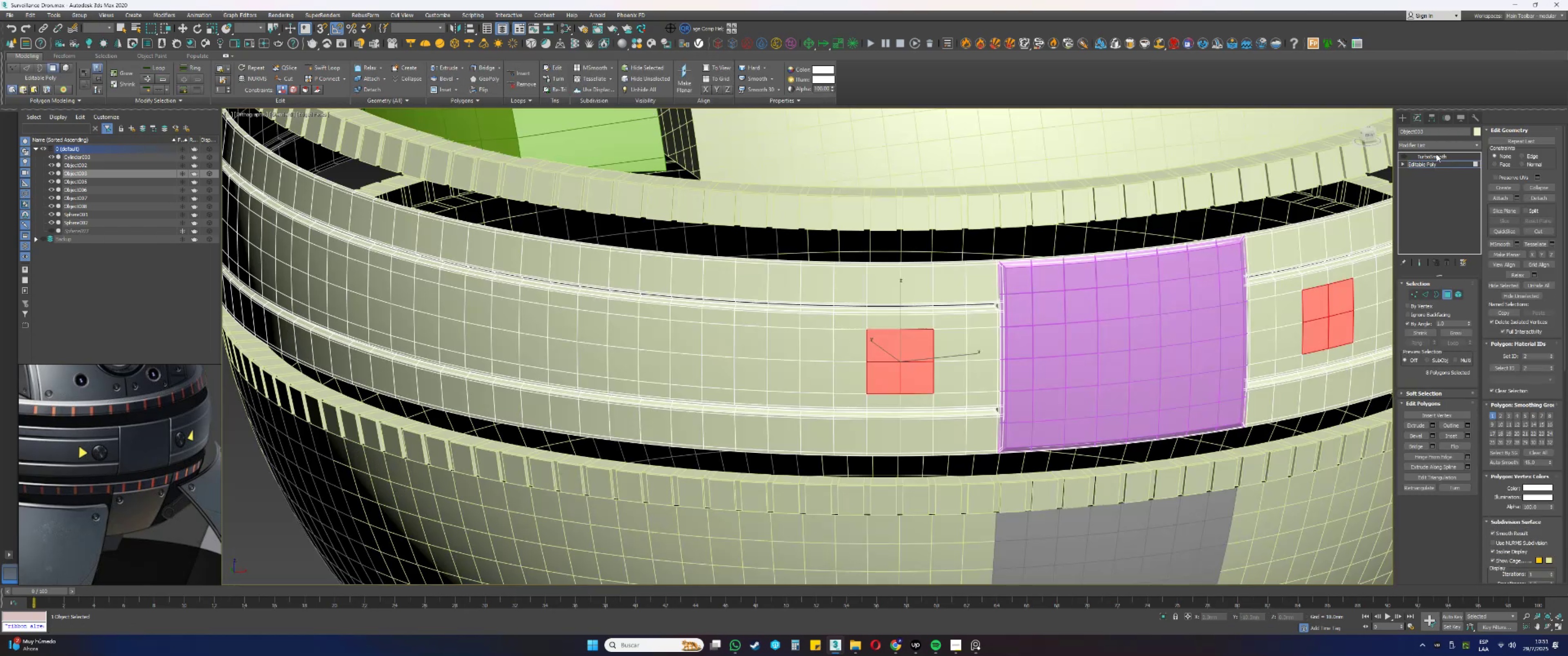 
double_click([1402, 155])
 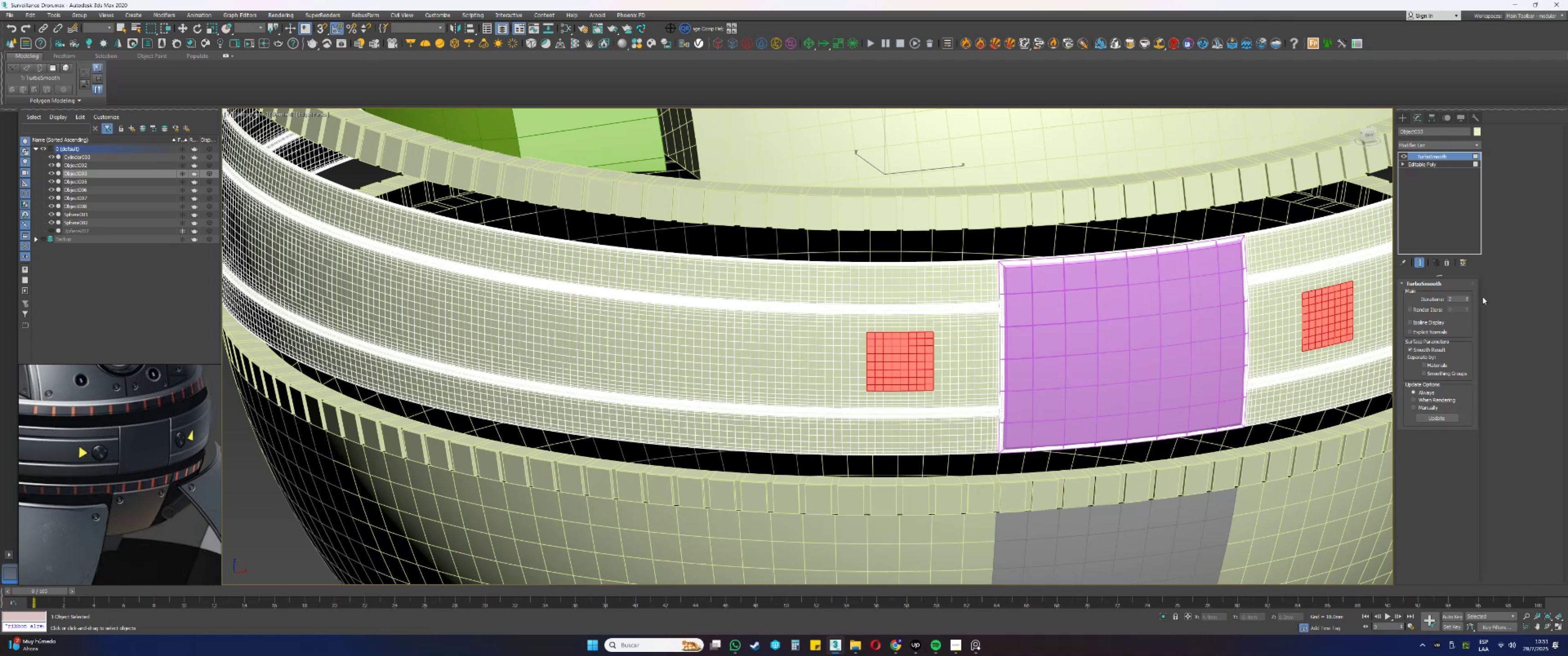 
key(Alt+AltLeft)
 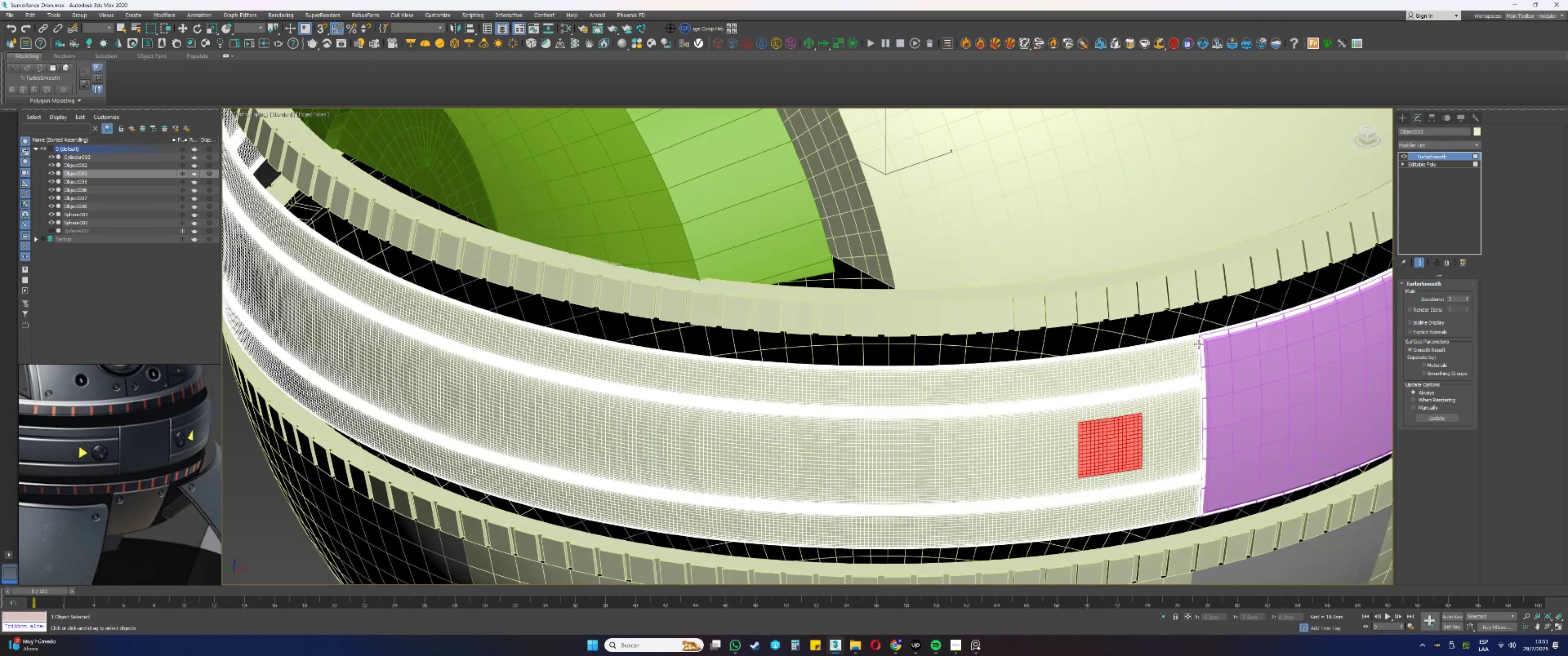 
scroll: coordinate [1275, 315], scroll_direction: up, amount: 9.0
 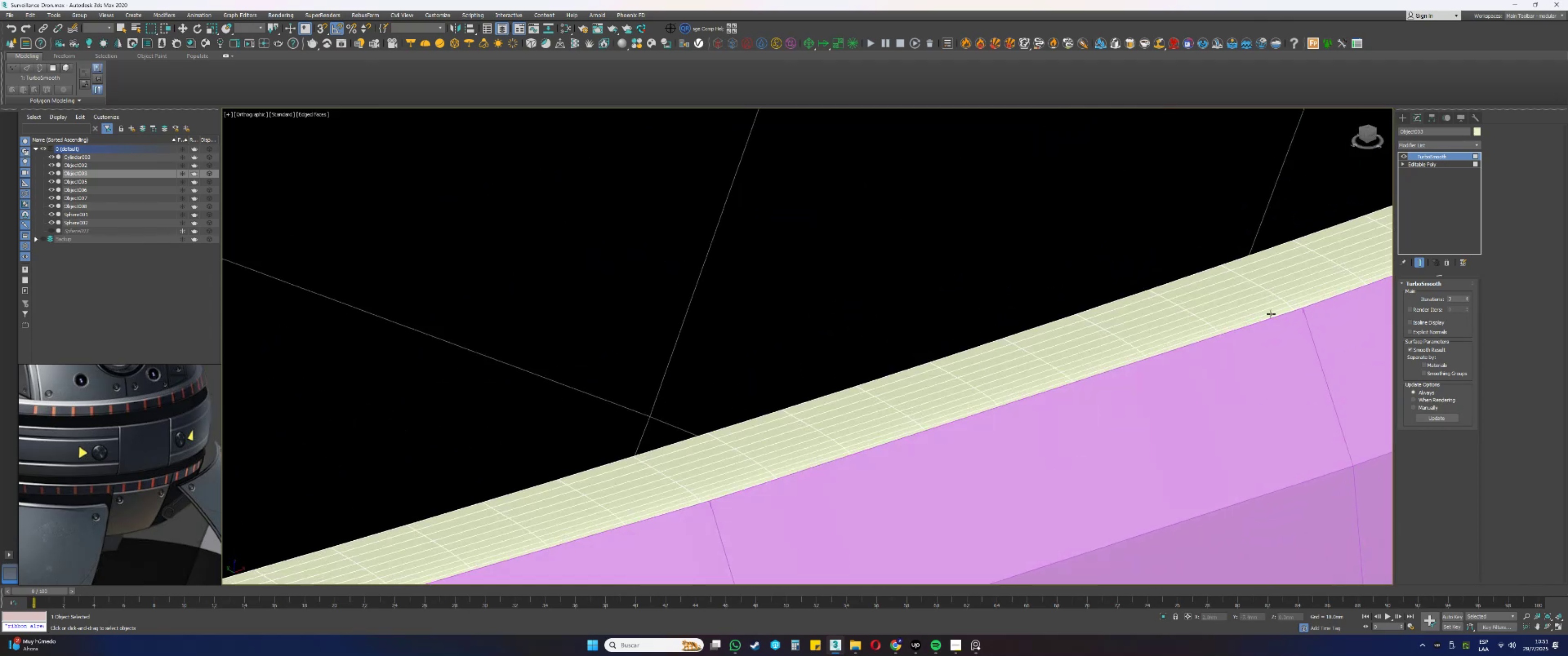 
key(F3)
 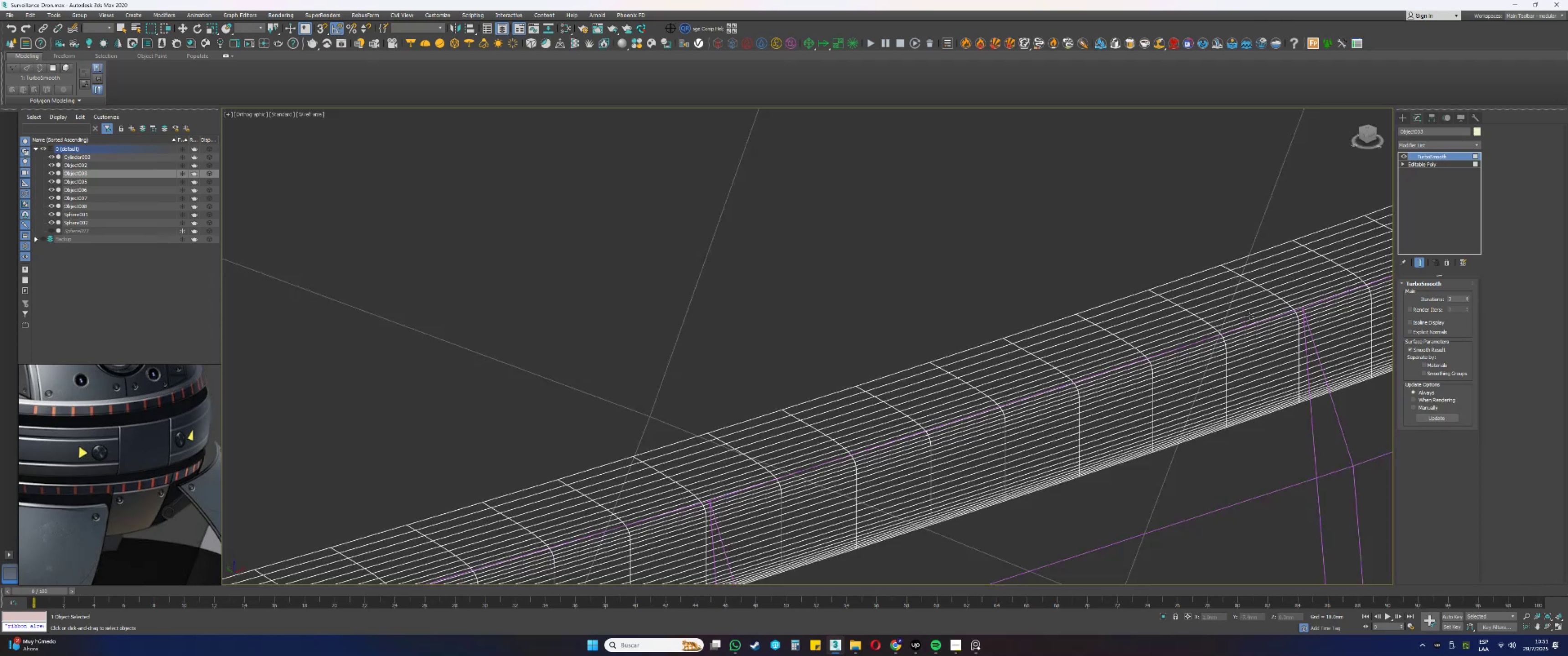 
key(F3)
 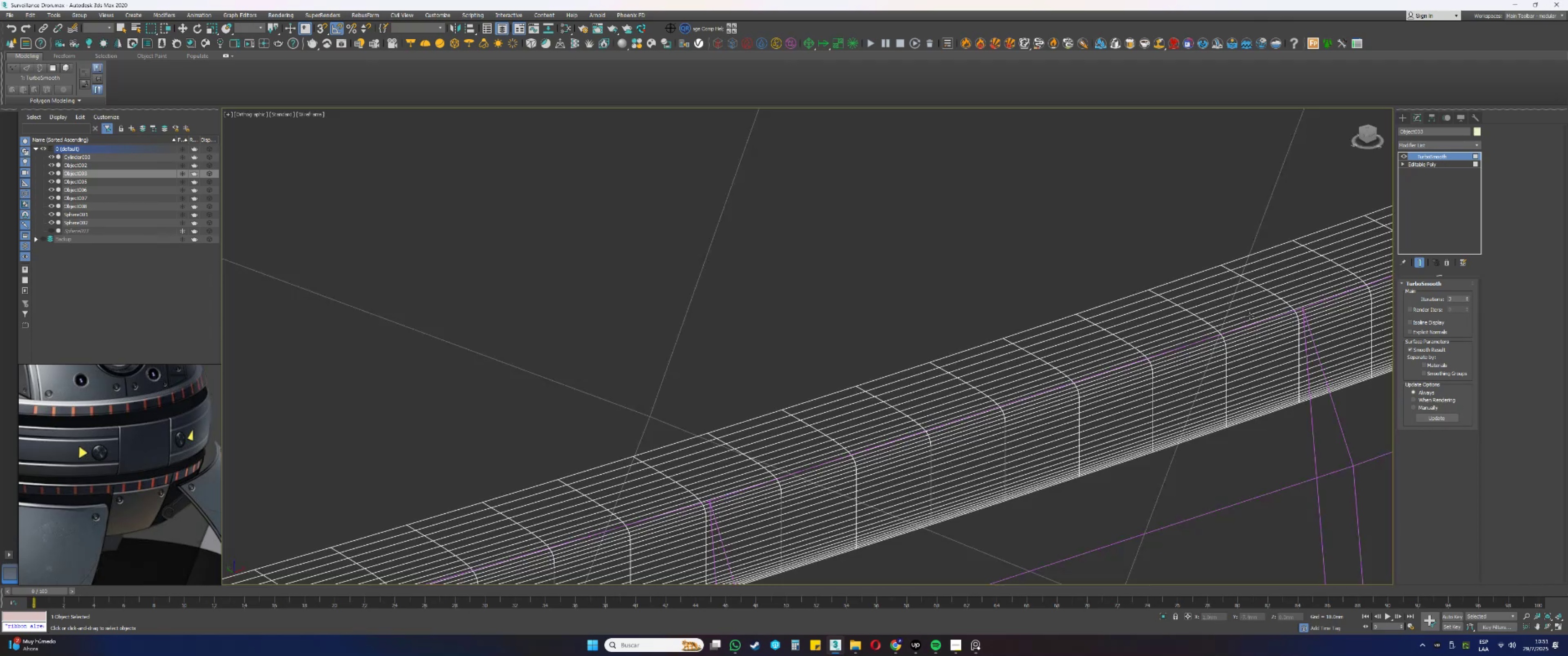 
scroll: coordinate [1242, 317], scroll_direction: down, amount: 12.0
 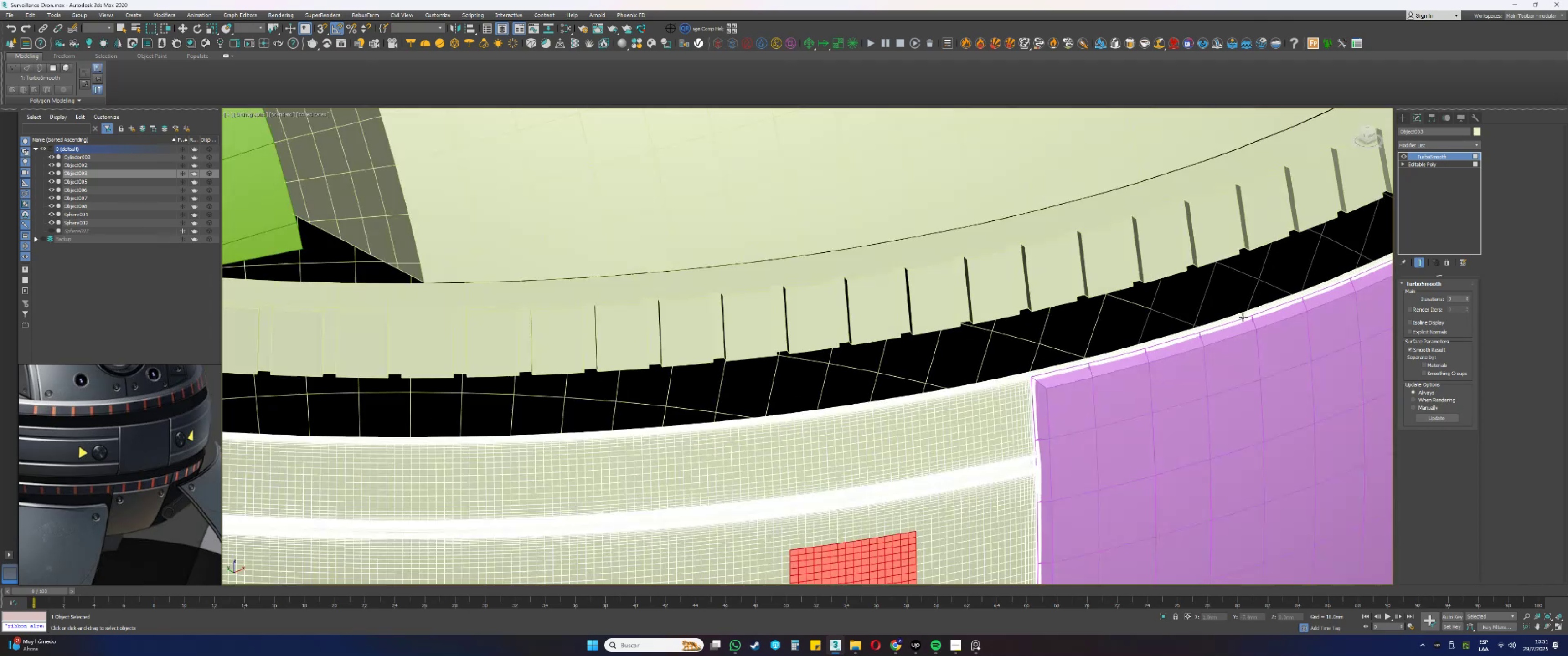 
key(Alt+AltLeft)
 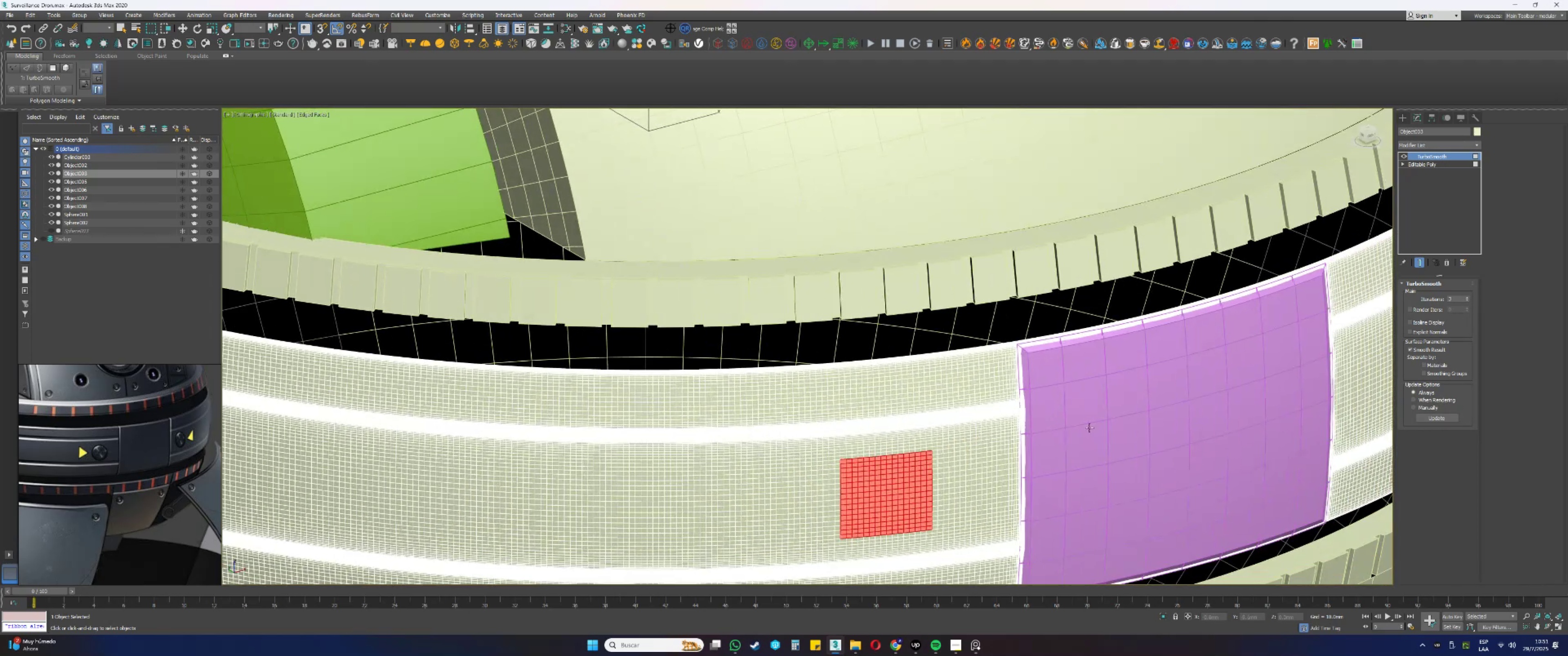 
key(Alt+AltLeft)
 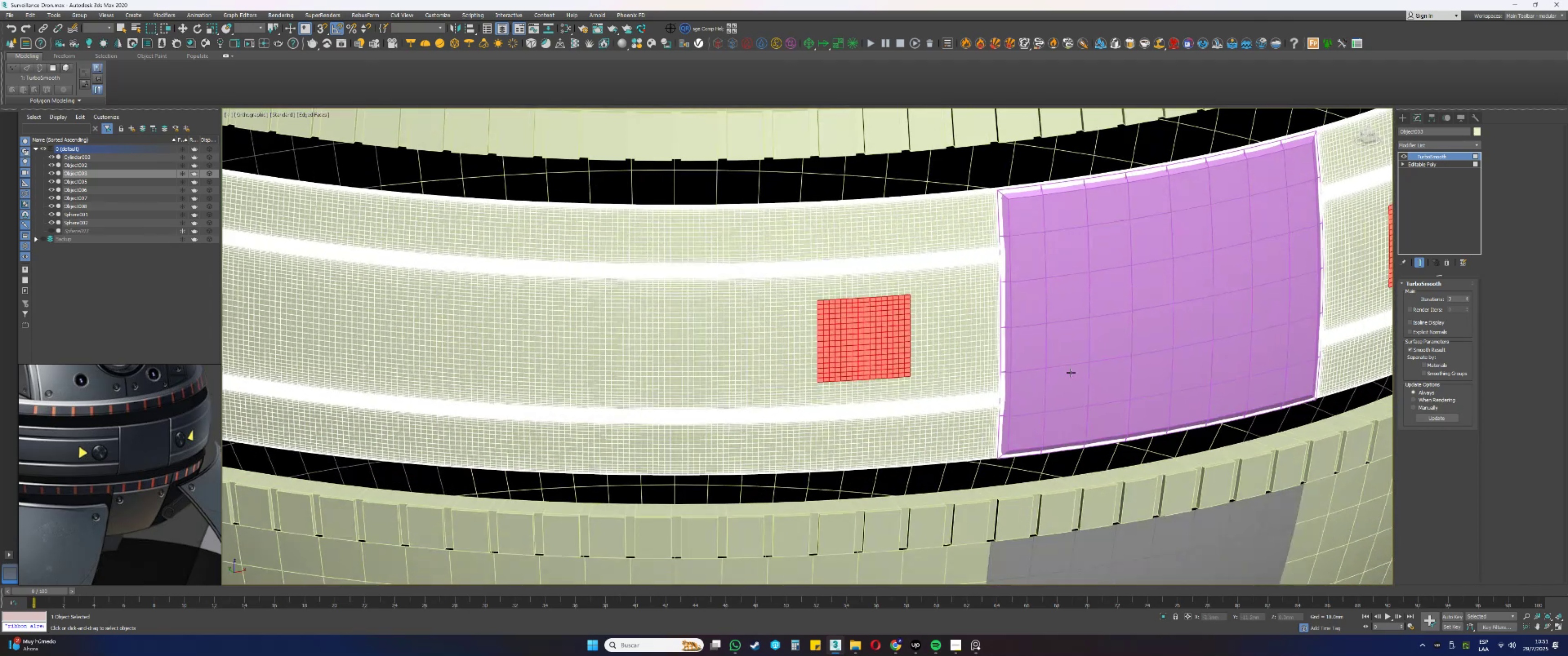 
scroll: coordinate [990, 366], scroll_direction: down, amount: 1.0
 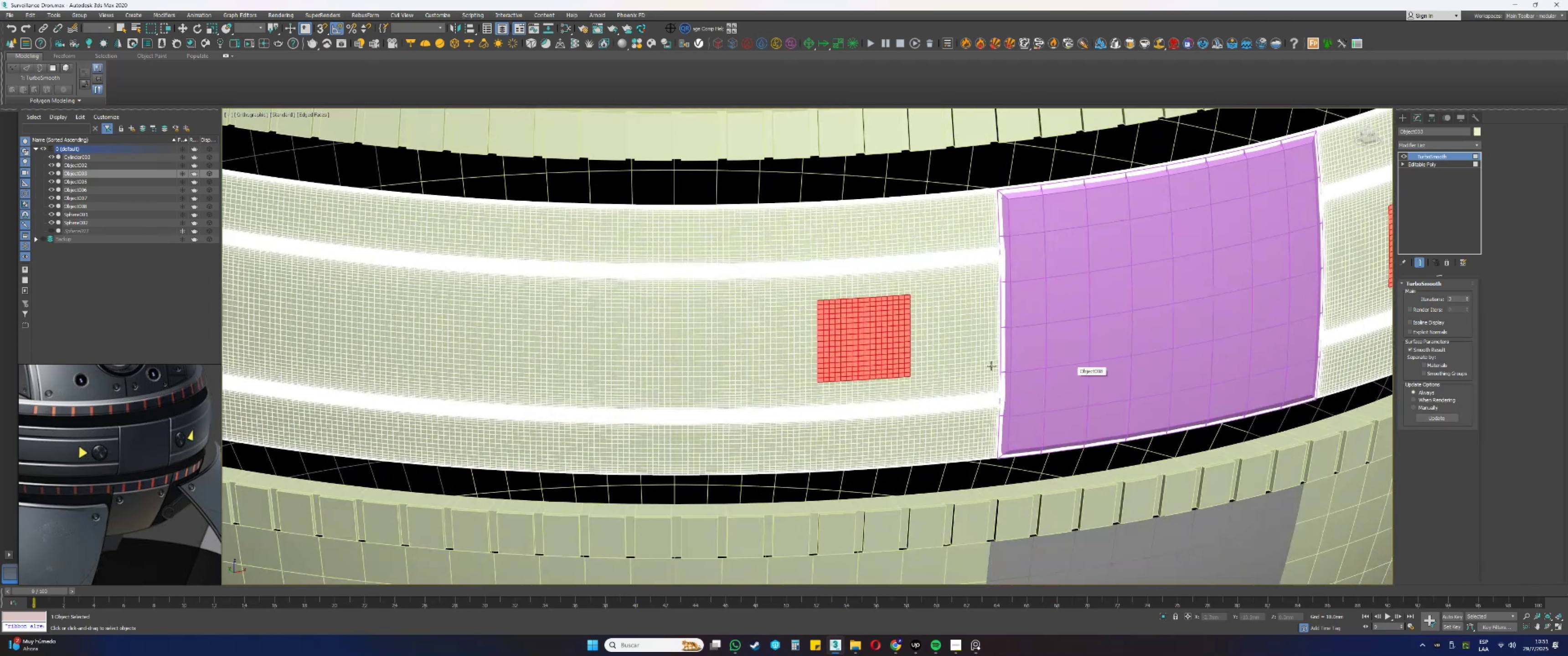 
hold_key(key=AltLeft, duration=0.39)
 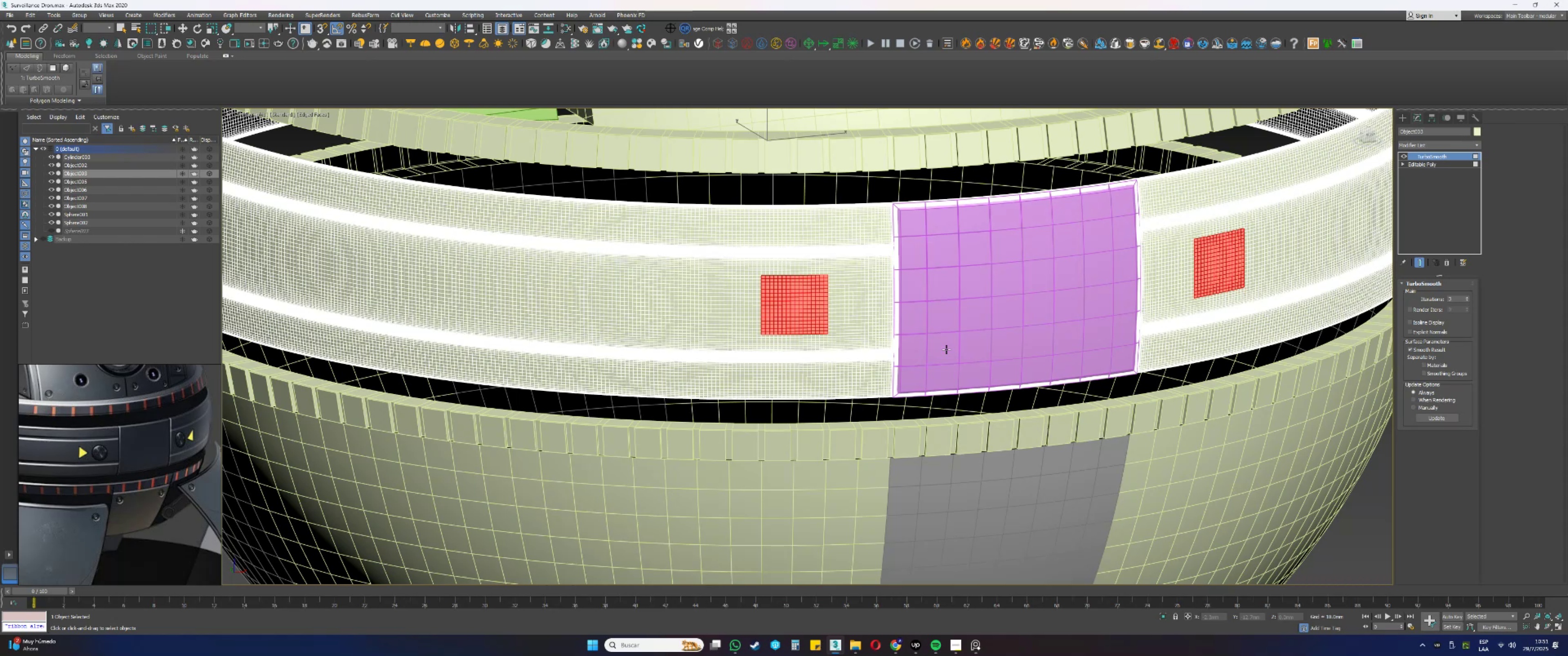 
wait(16.64)
 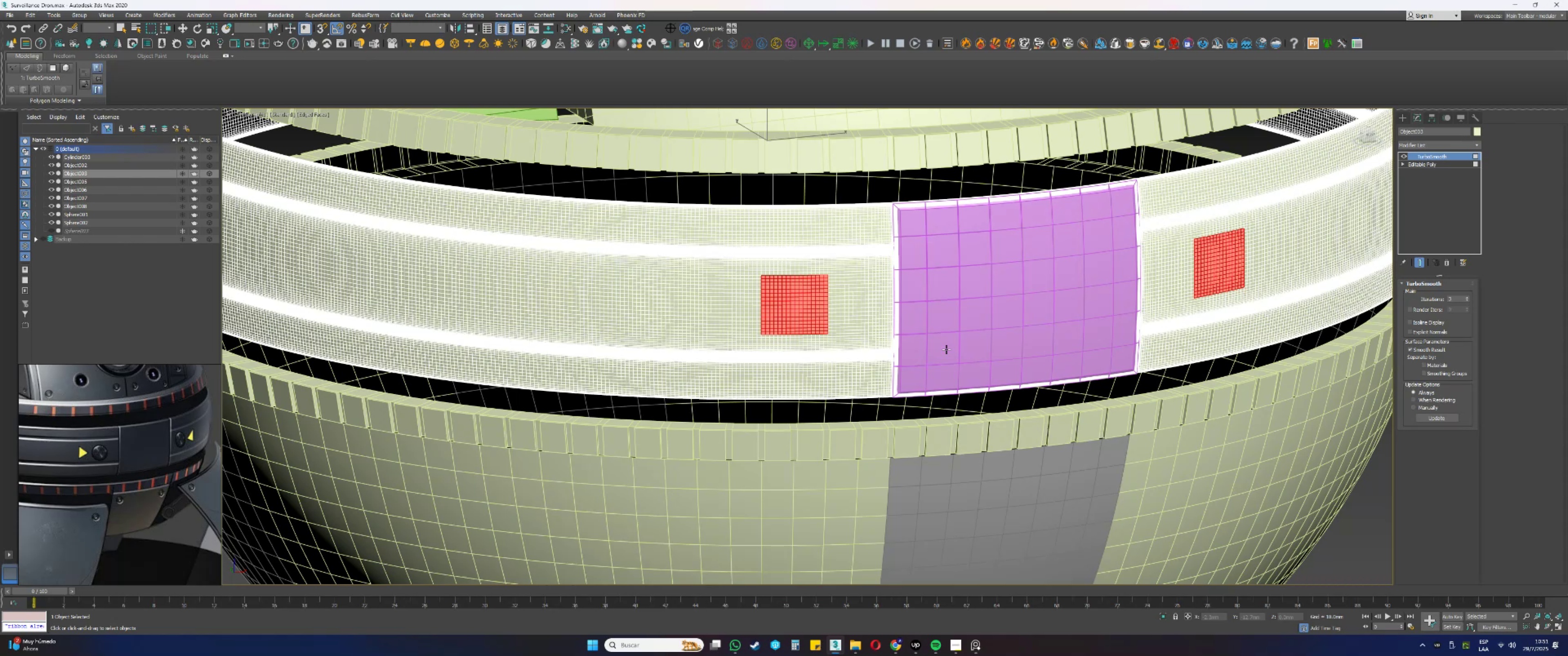 
left_click([1468, 296])
 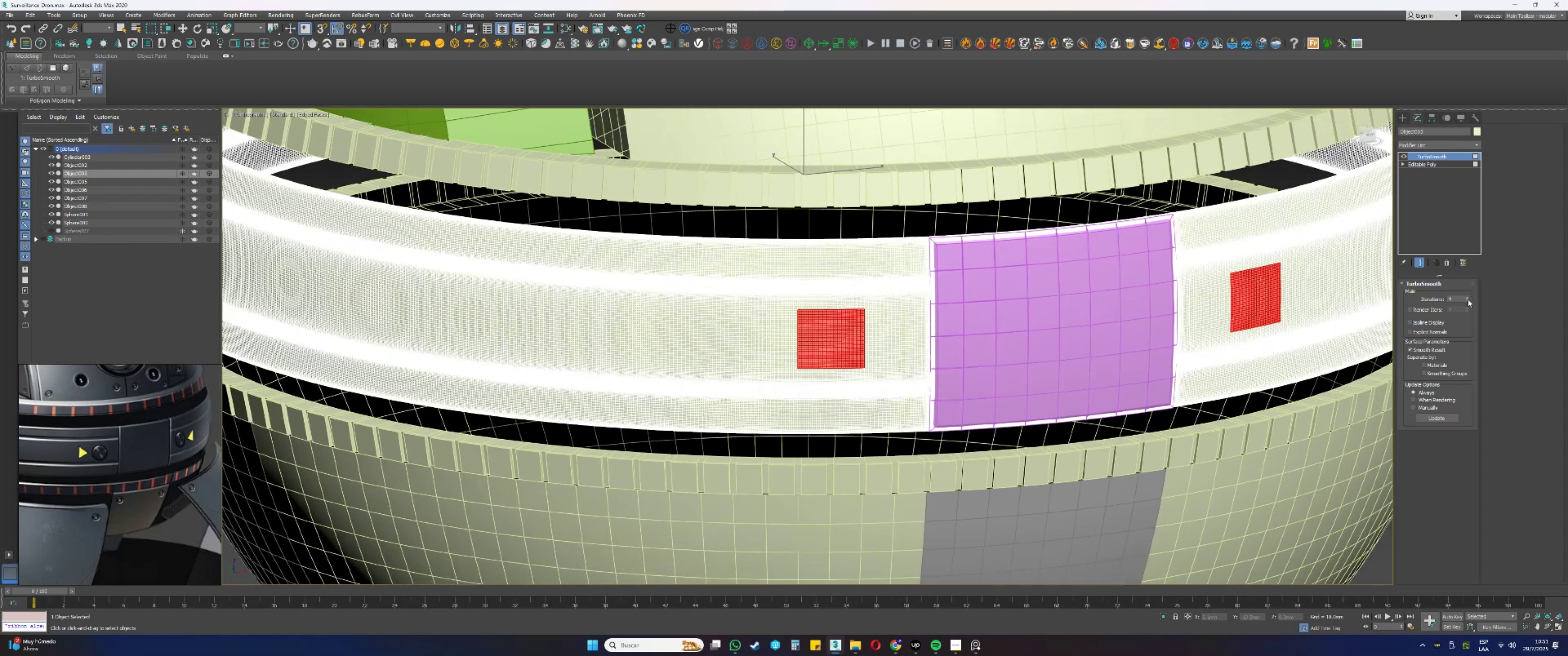 
left_click([1469, 299])
 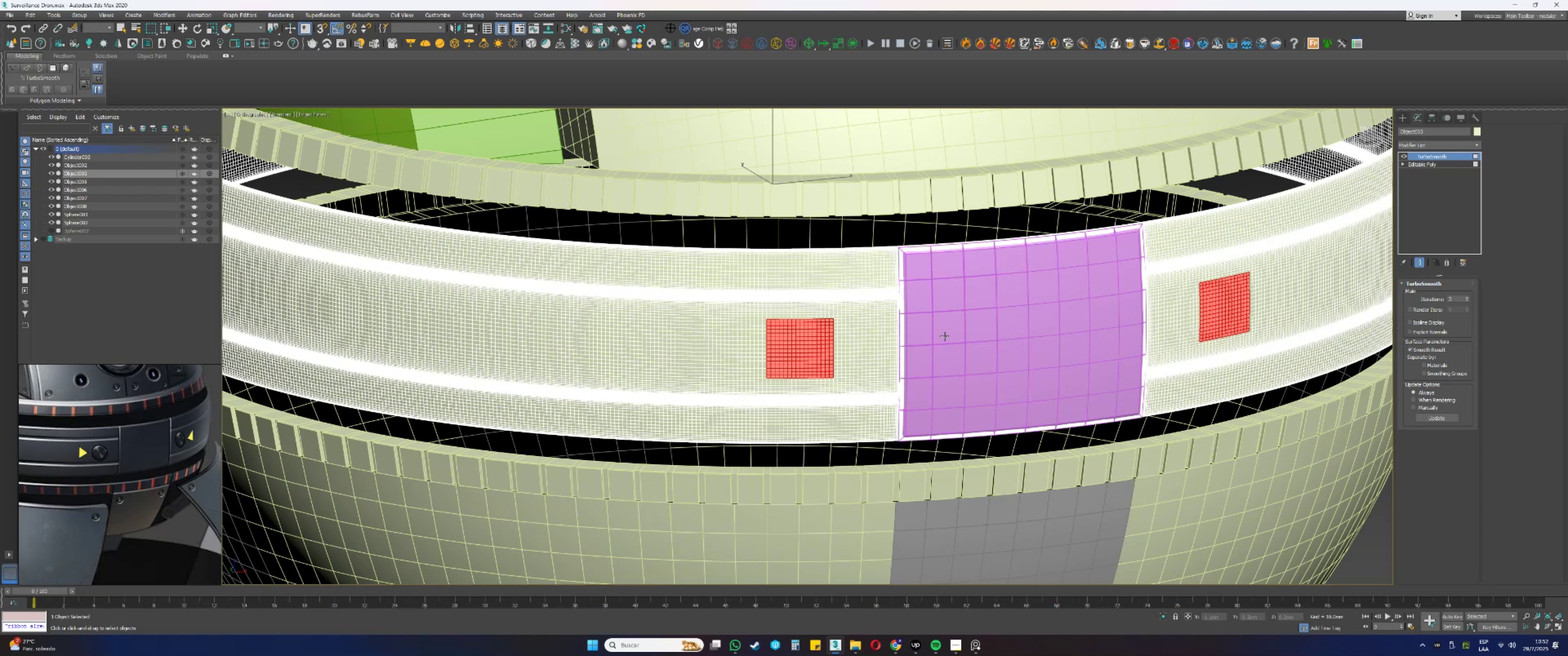 
wait(61.16)
 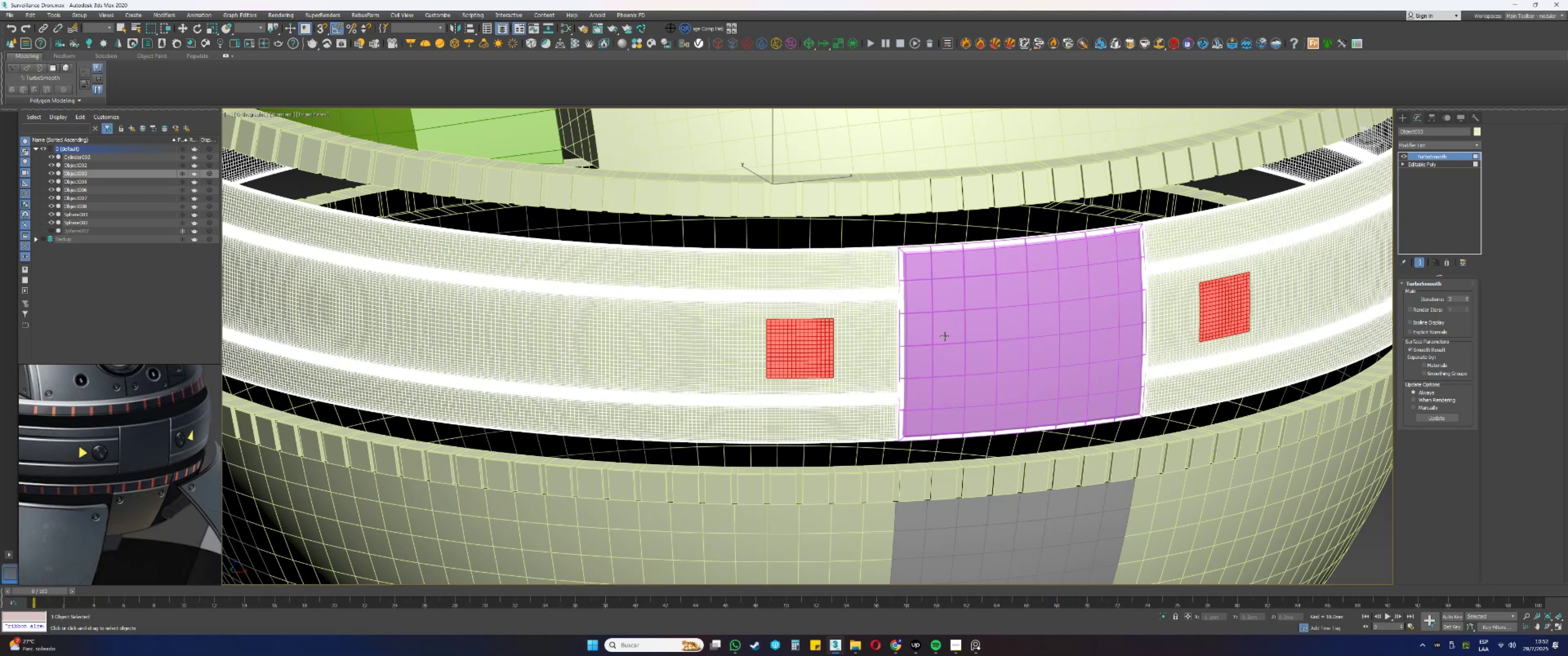 
scroll: coordinate [813, 343], scroll_direction: up, amount: 4.0
 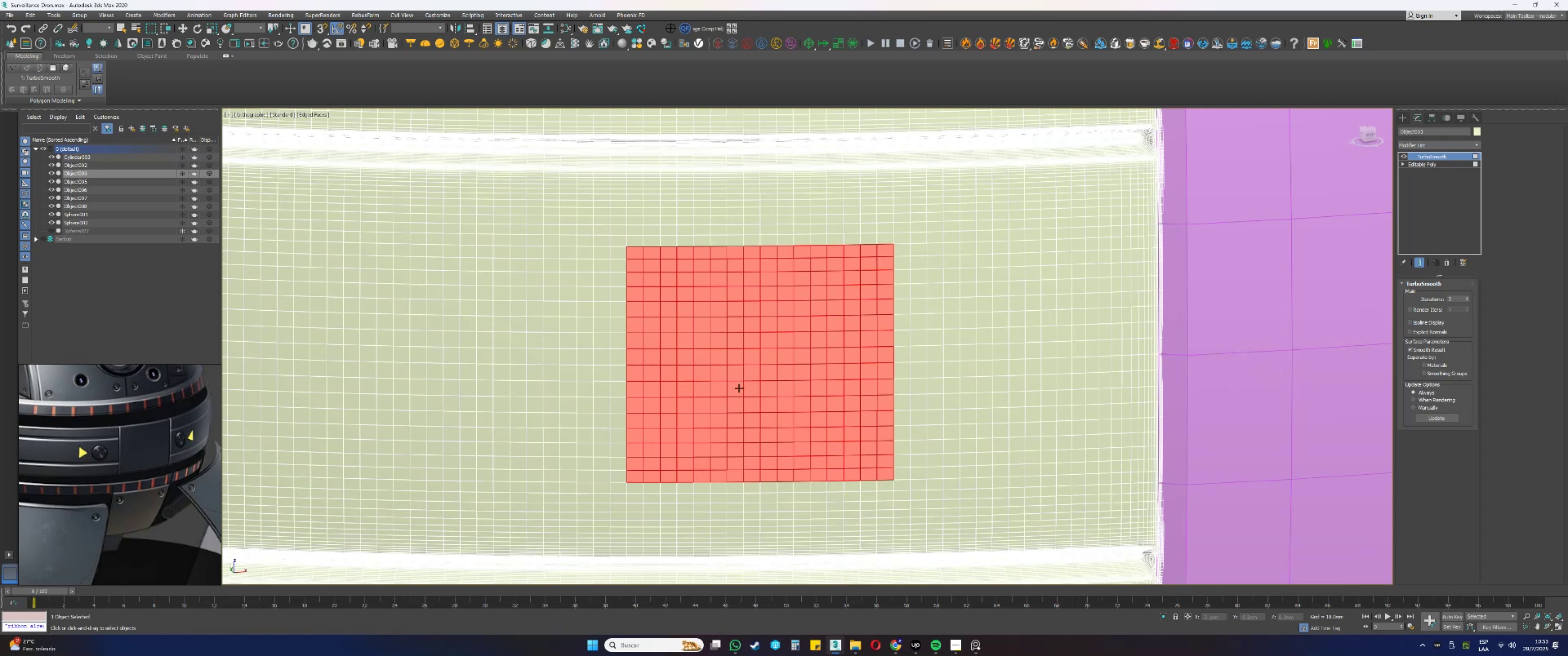 
scroll: coordinate [769, 365], scroll_direction: down, amount: 4.0
 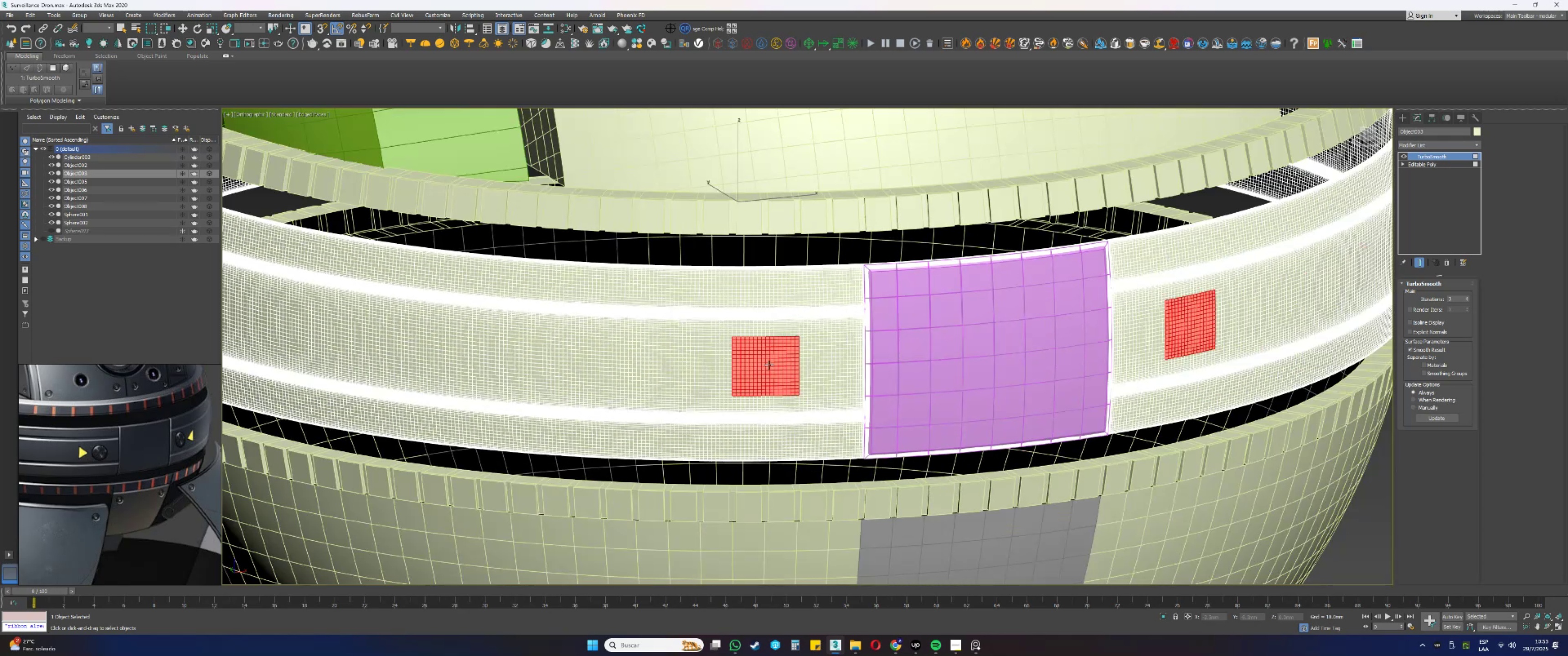 
key(F3)
 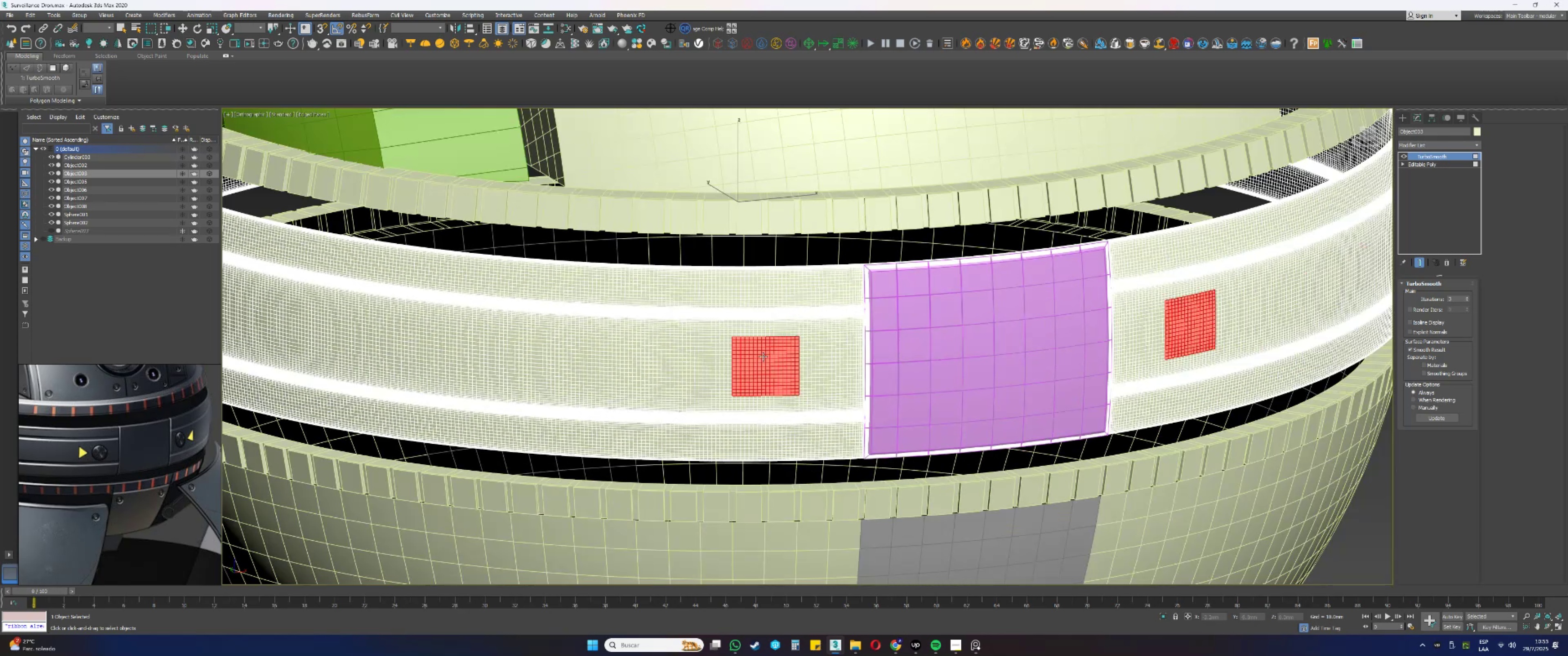 
key(F3)
 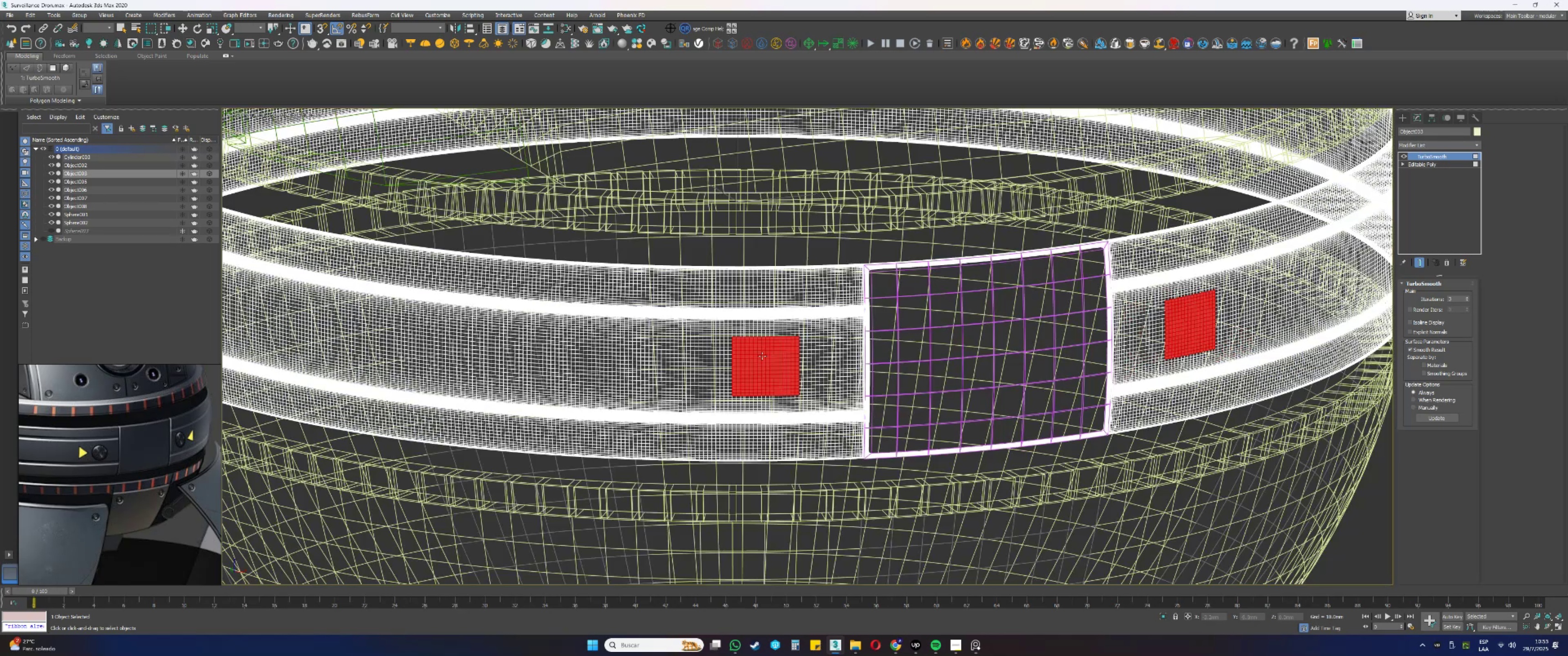 
key(F4)
 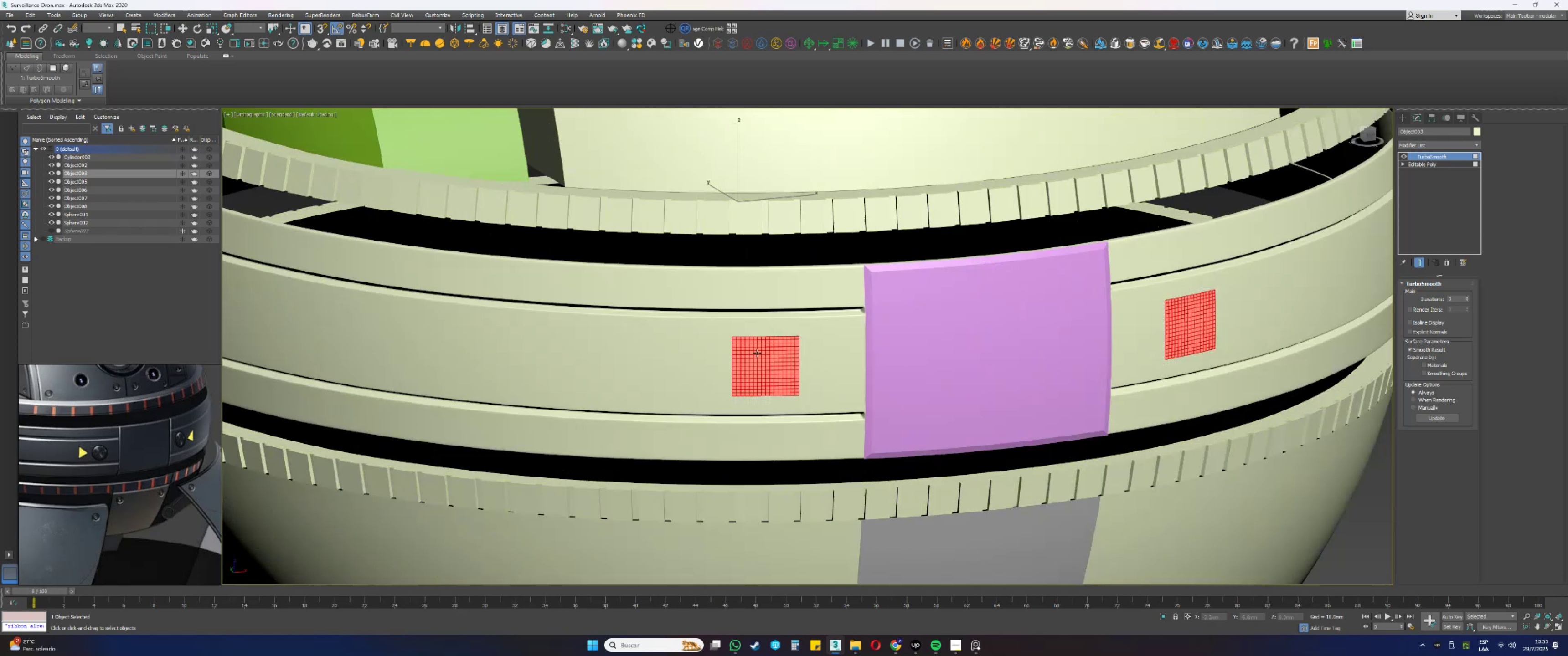 
hold_key(key=AltLeft, duration=0.34)
 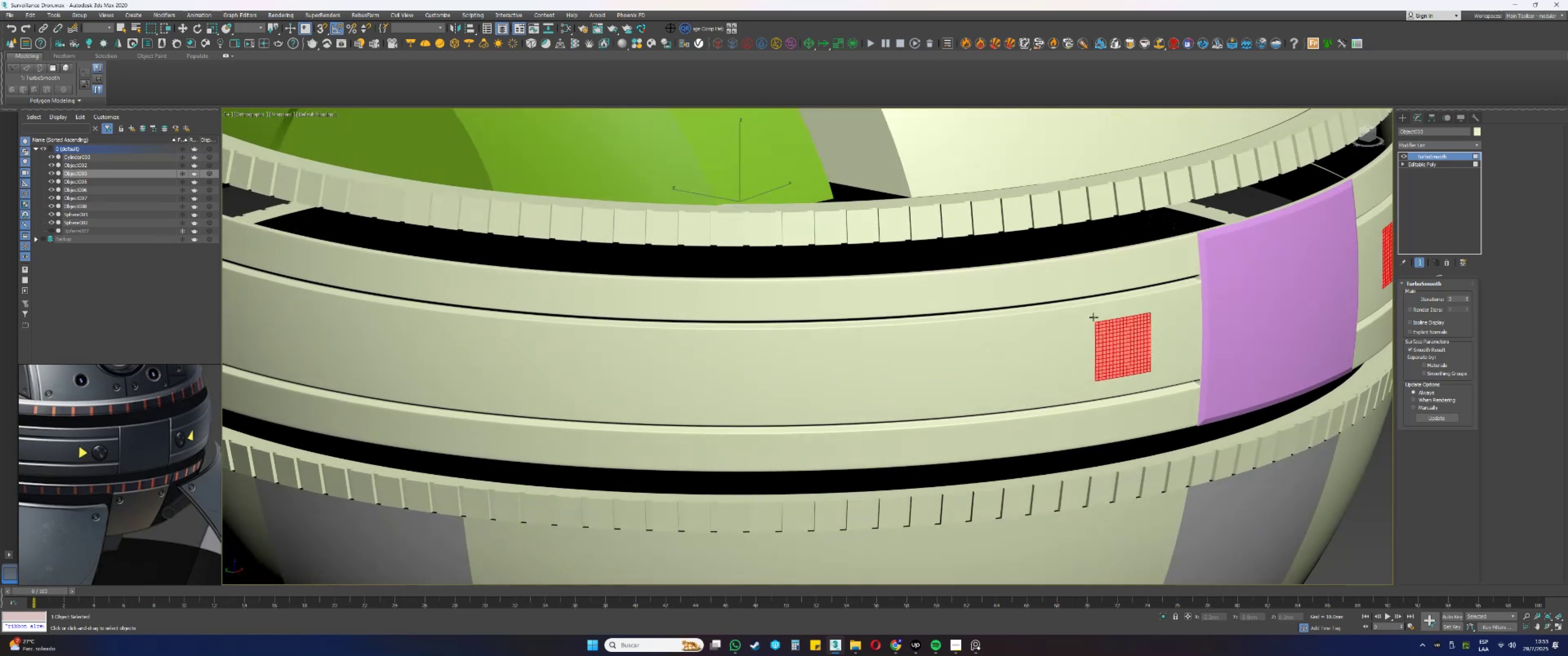 
key(Delete)
 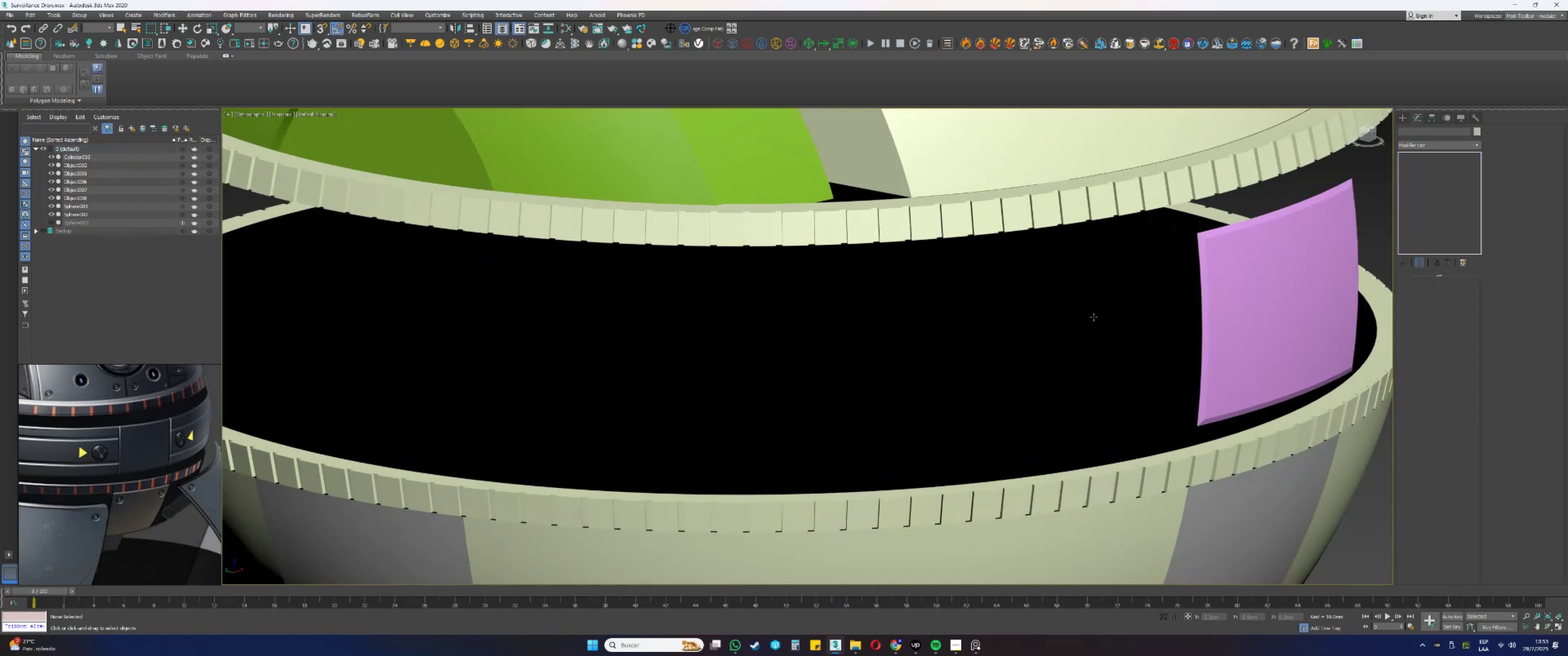 
key(Control+ControlLeft)
 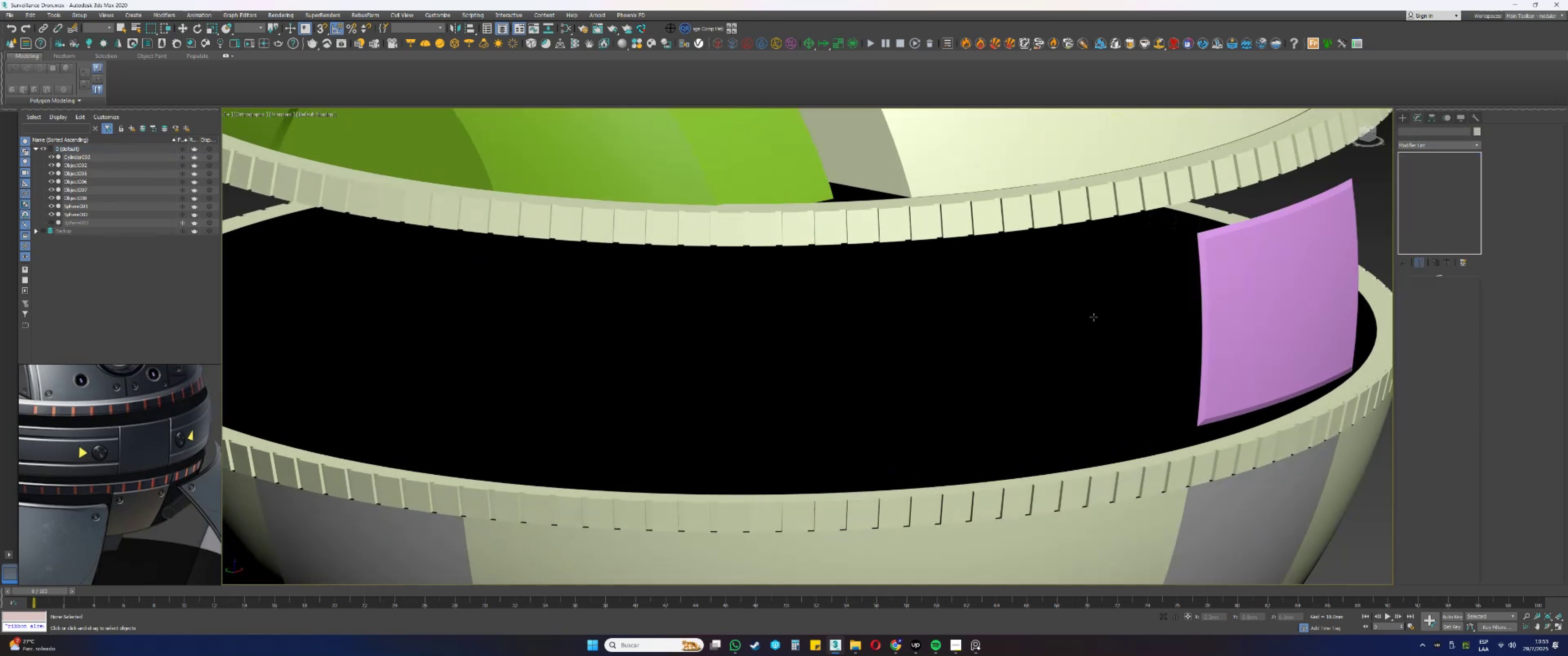 
key(Control+Z)
 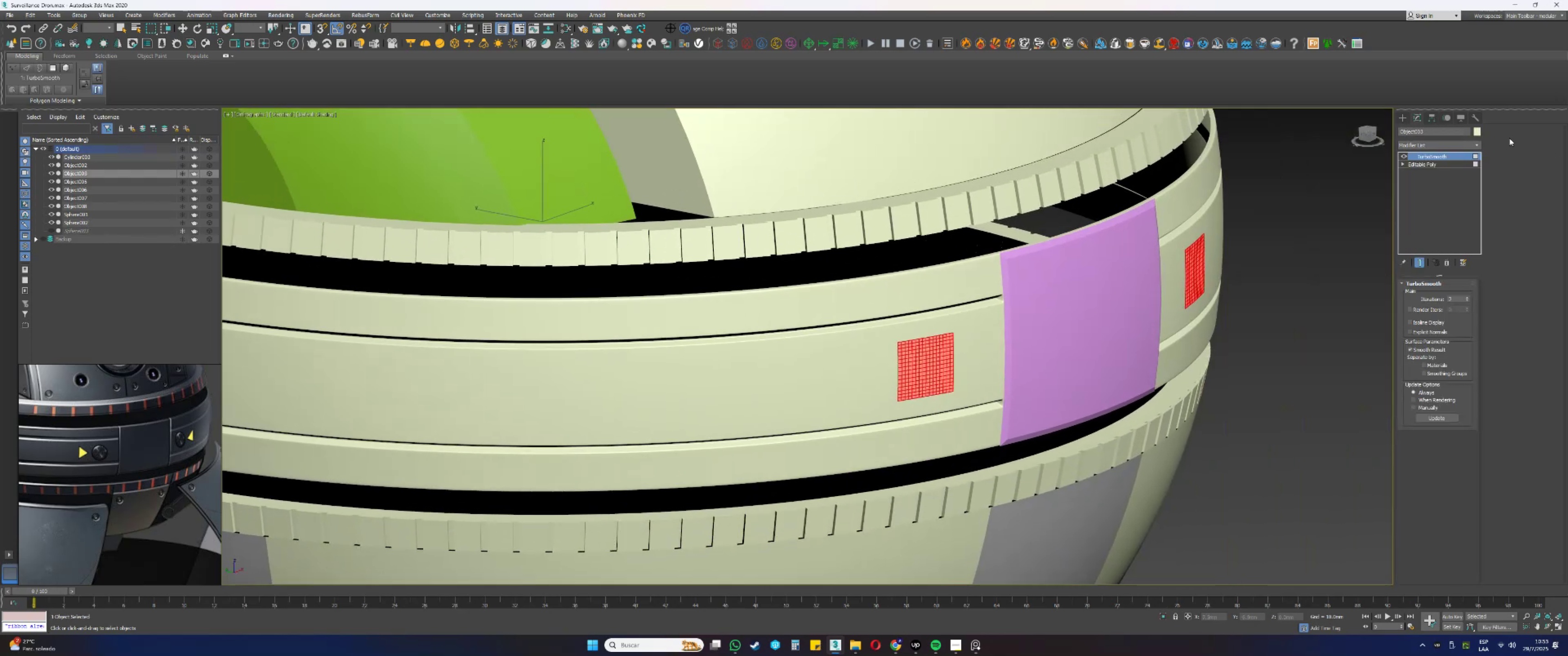 
left_click([1447, 161])
 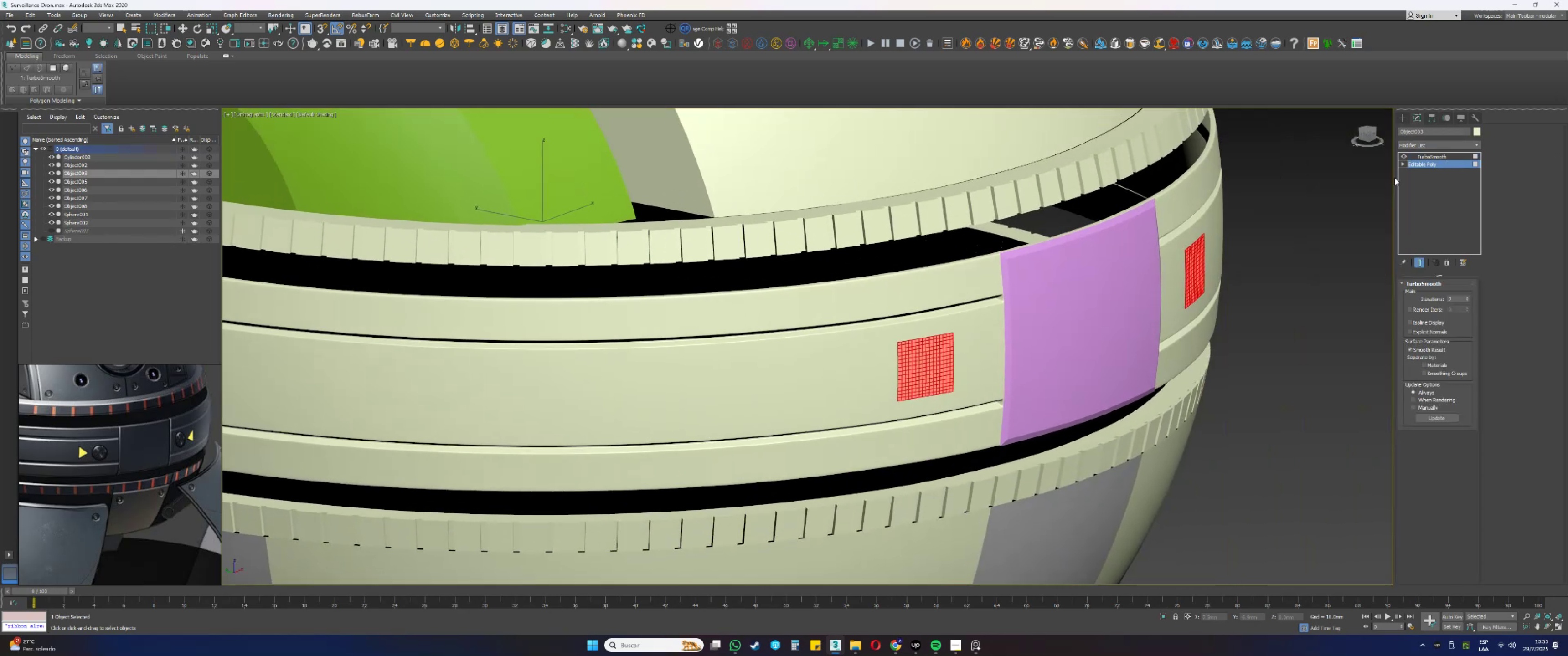 
type(44[F4])
 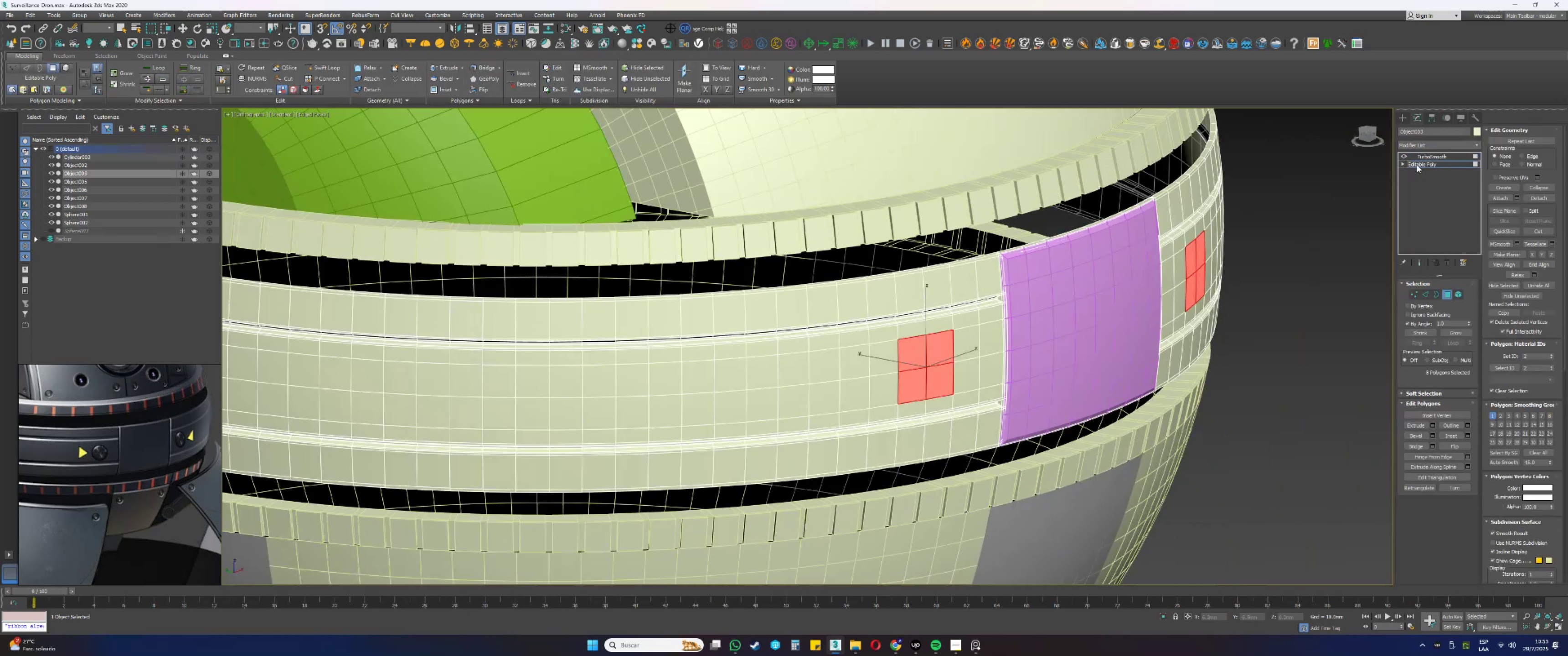 
left_click([1433, 155])
 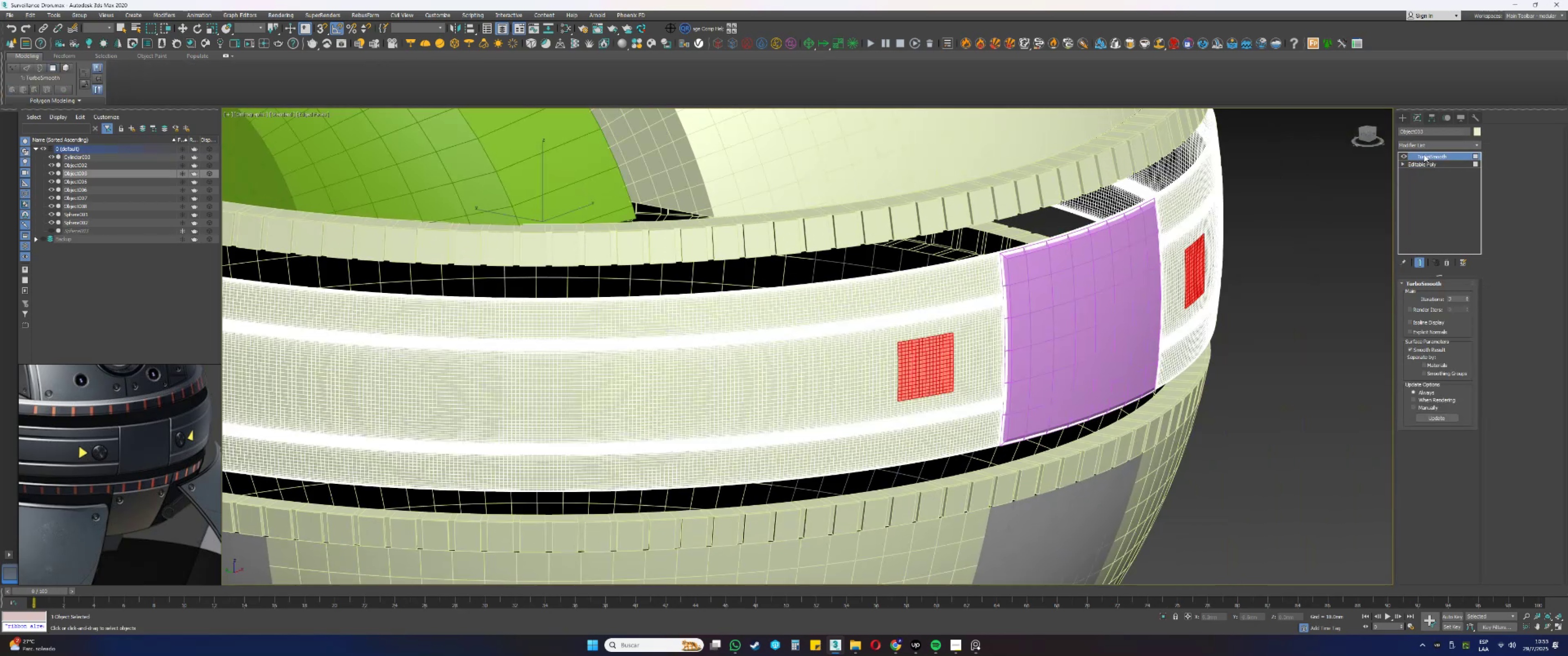 
left_click([1423, 147])
 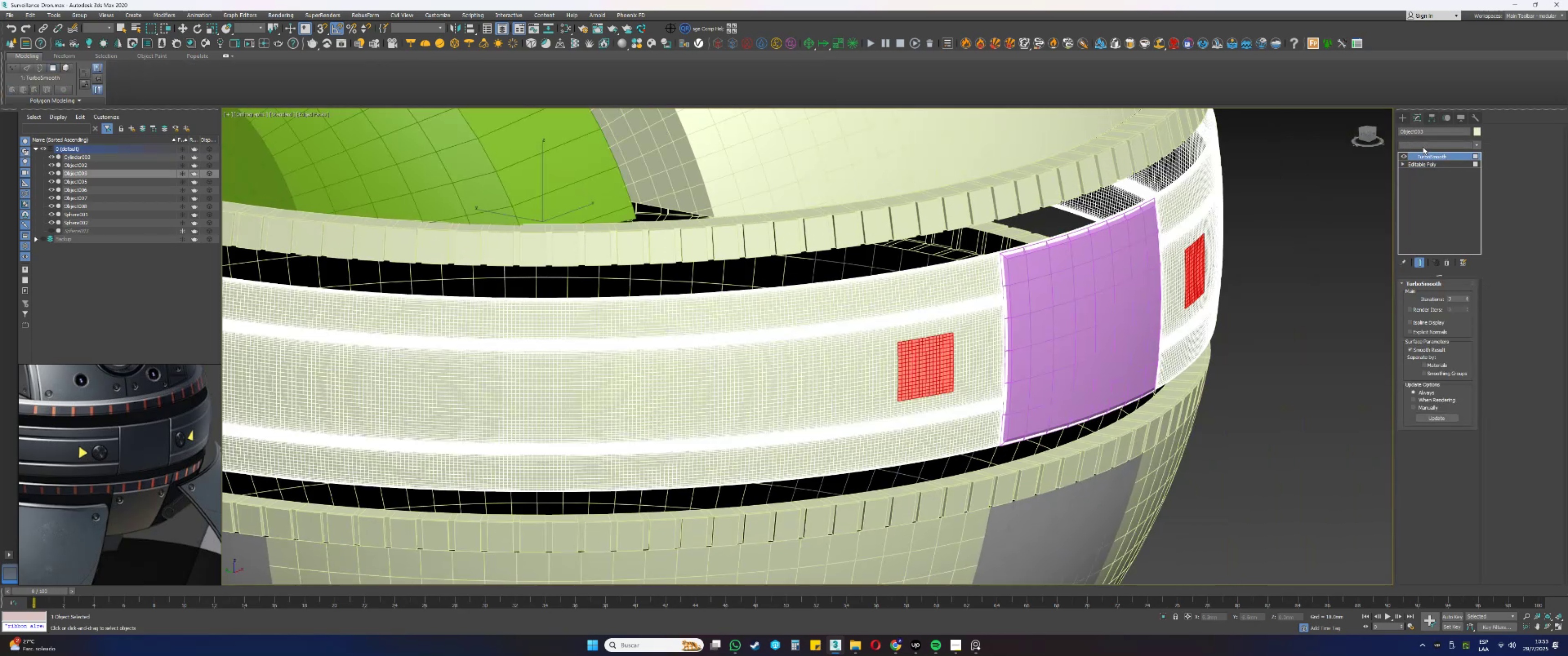 
key(E)
 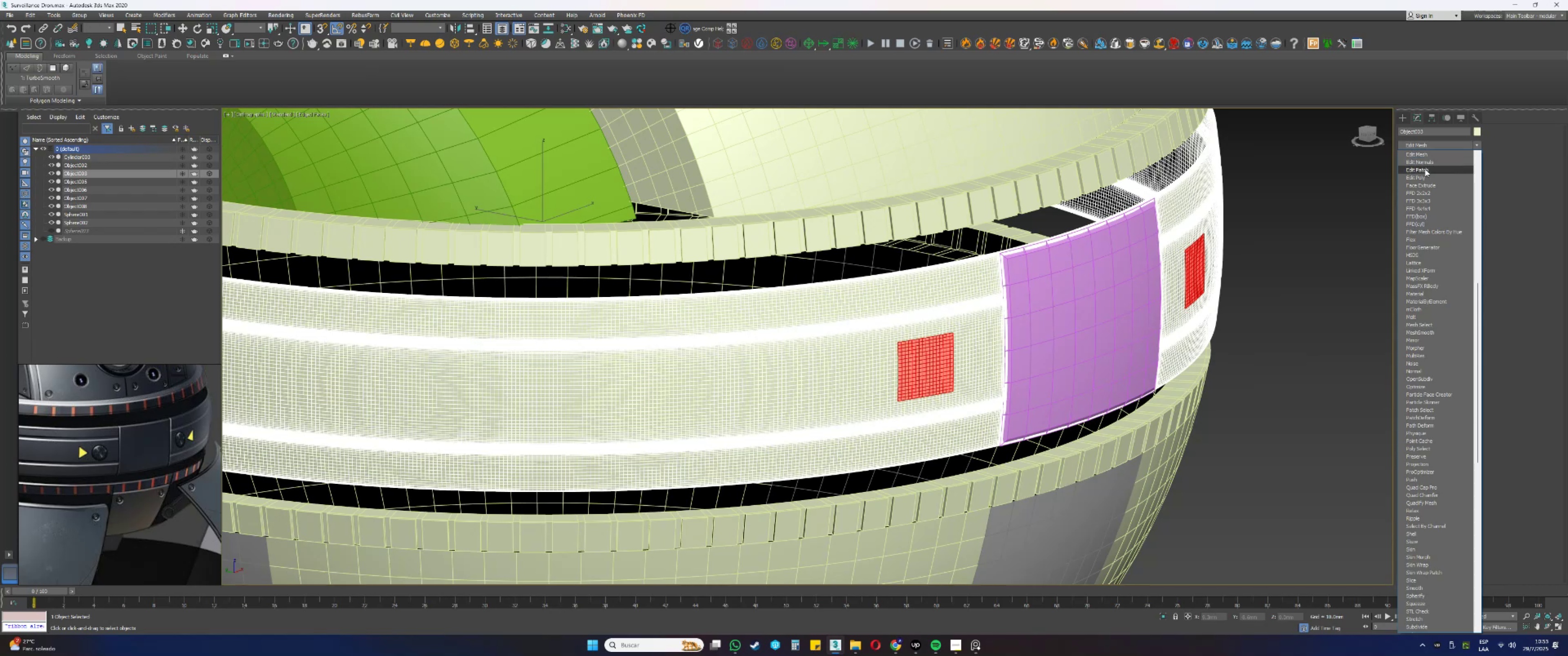 
left_click([1420, 178])
 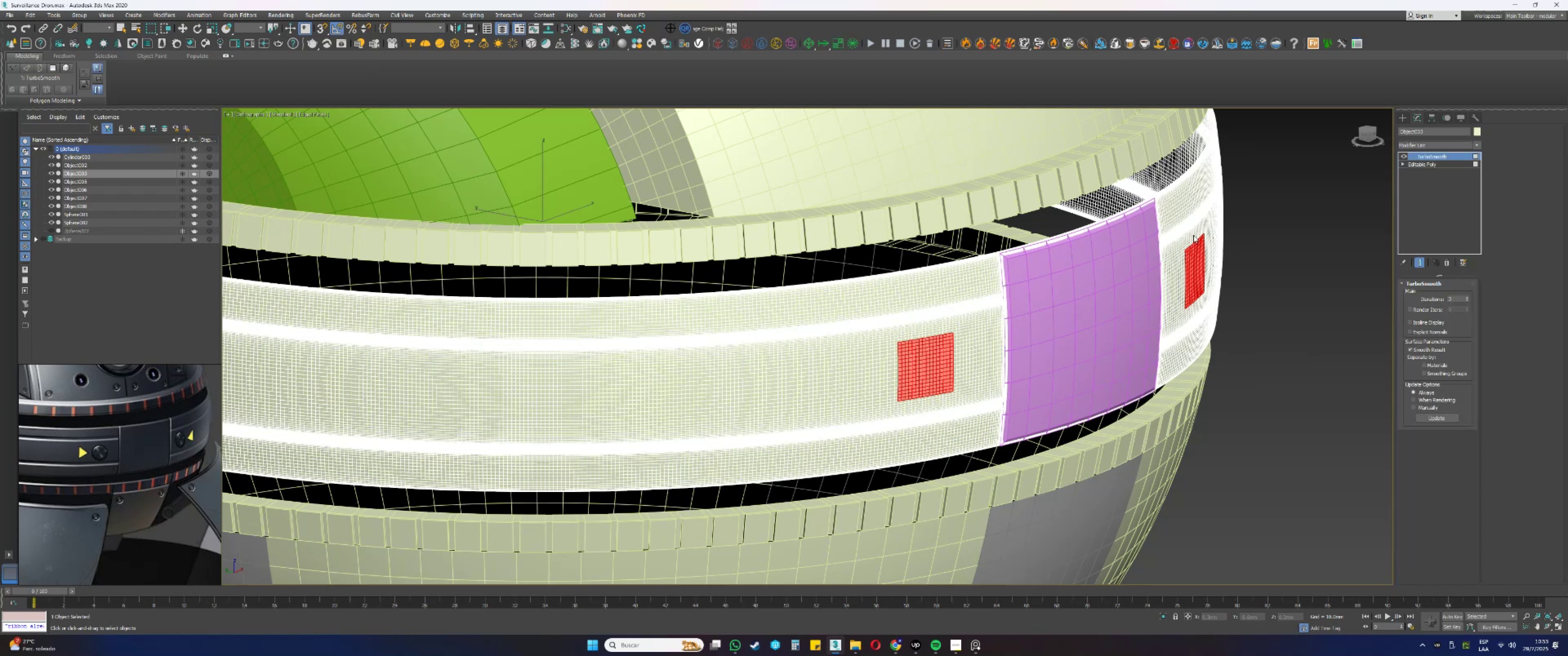 
key(4)
 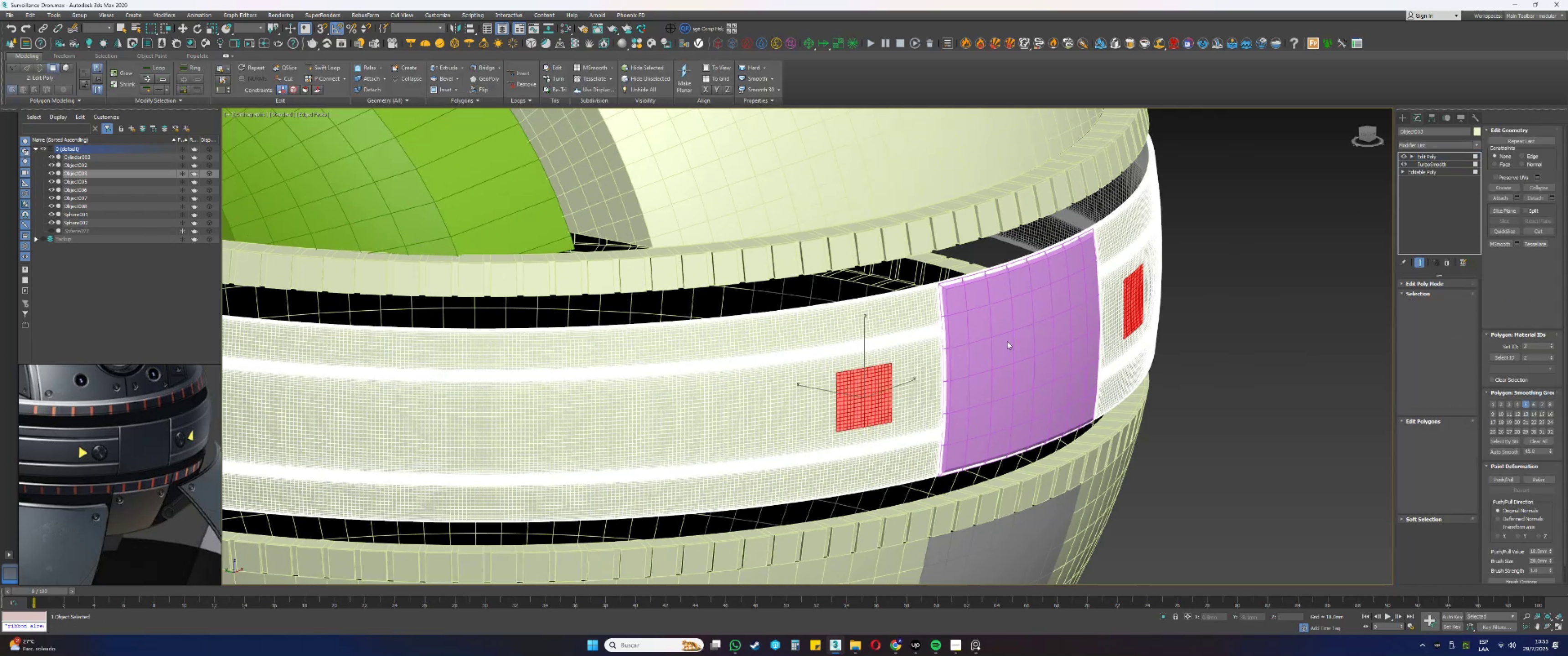 
key(Delete)
 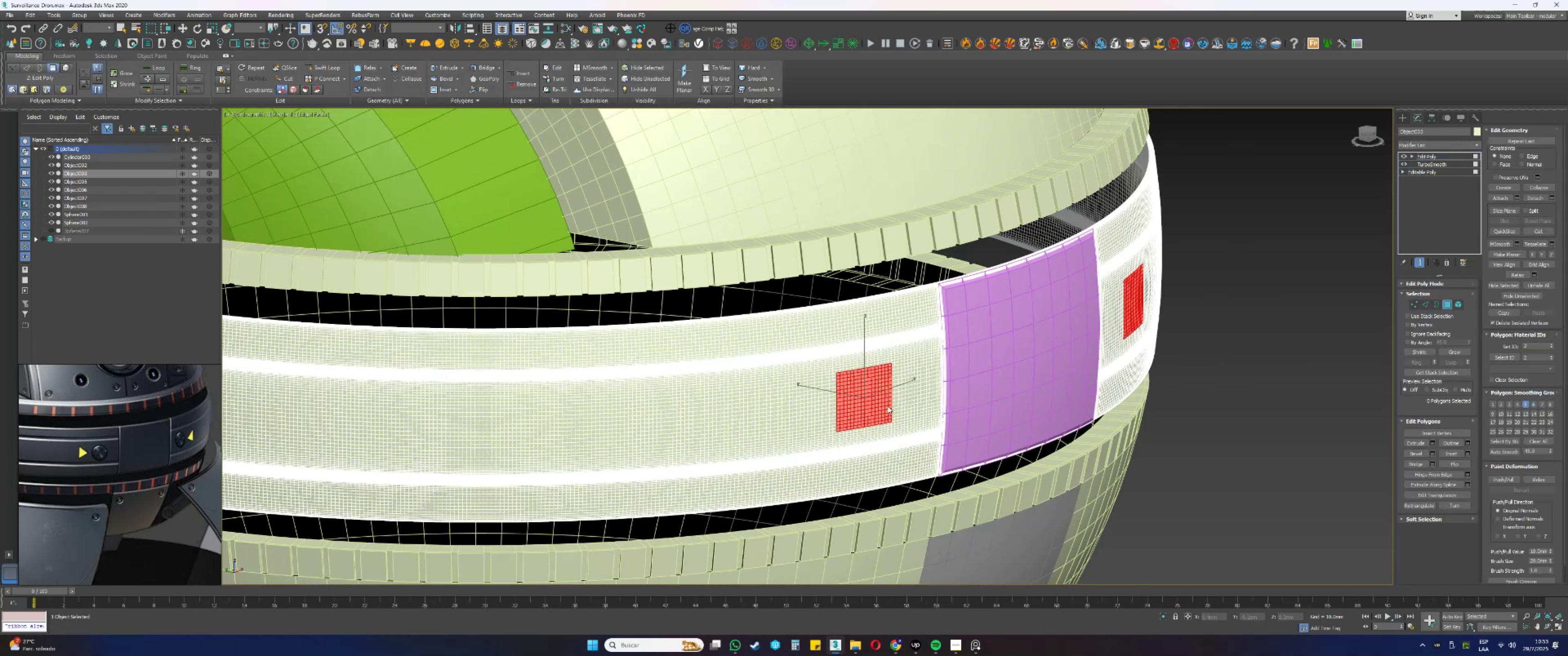 
key(3)
 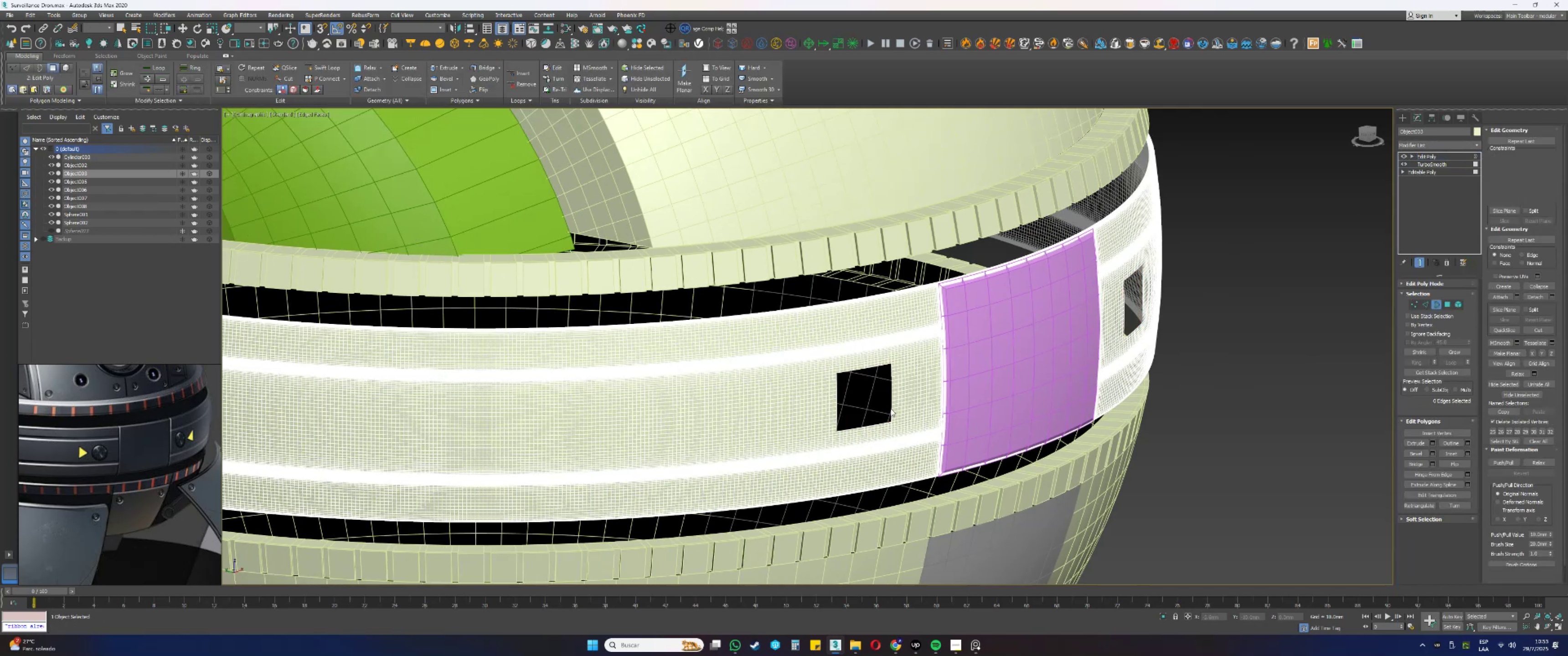 
left_click([891, 409])
 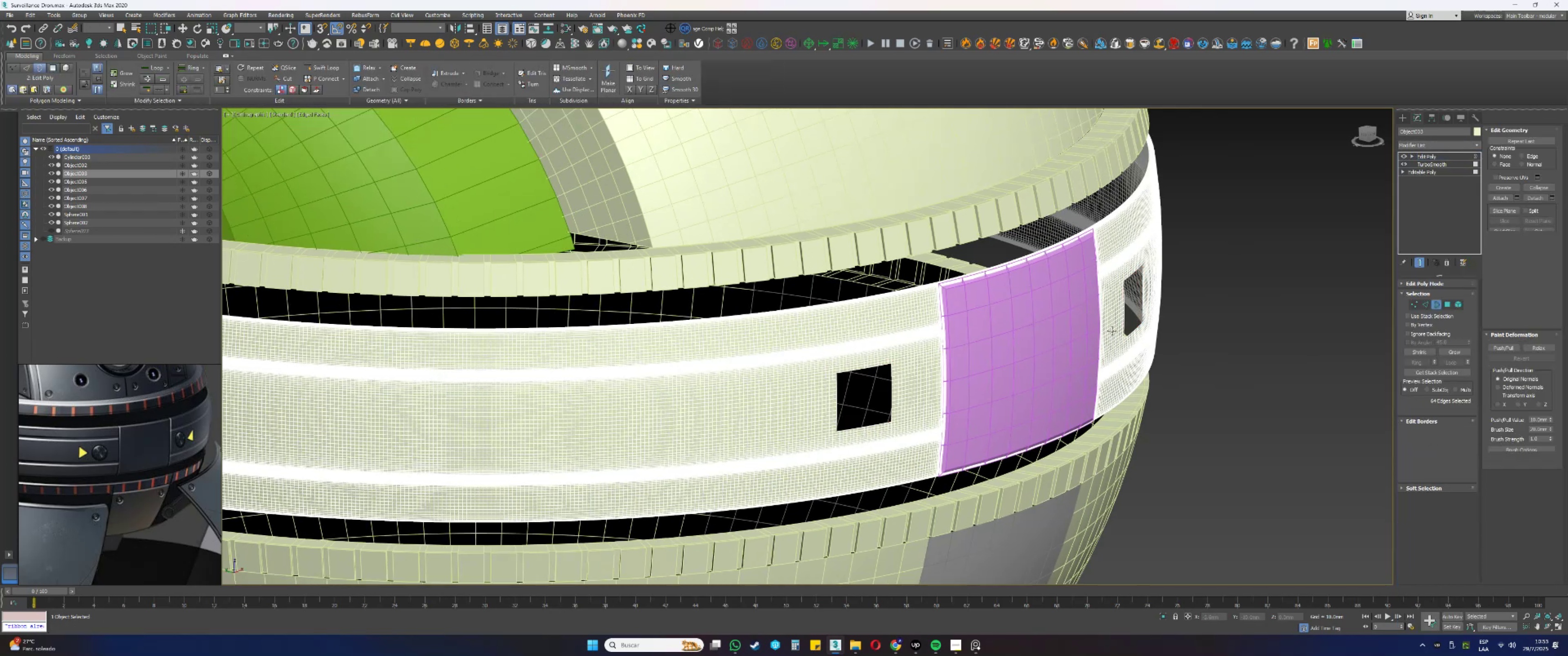 
hold_key(key=ControlLeft, duration=0.39)
left_click([1123, 328])
 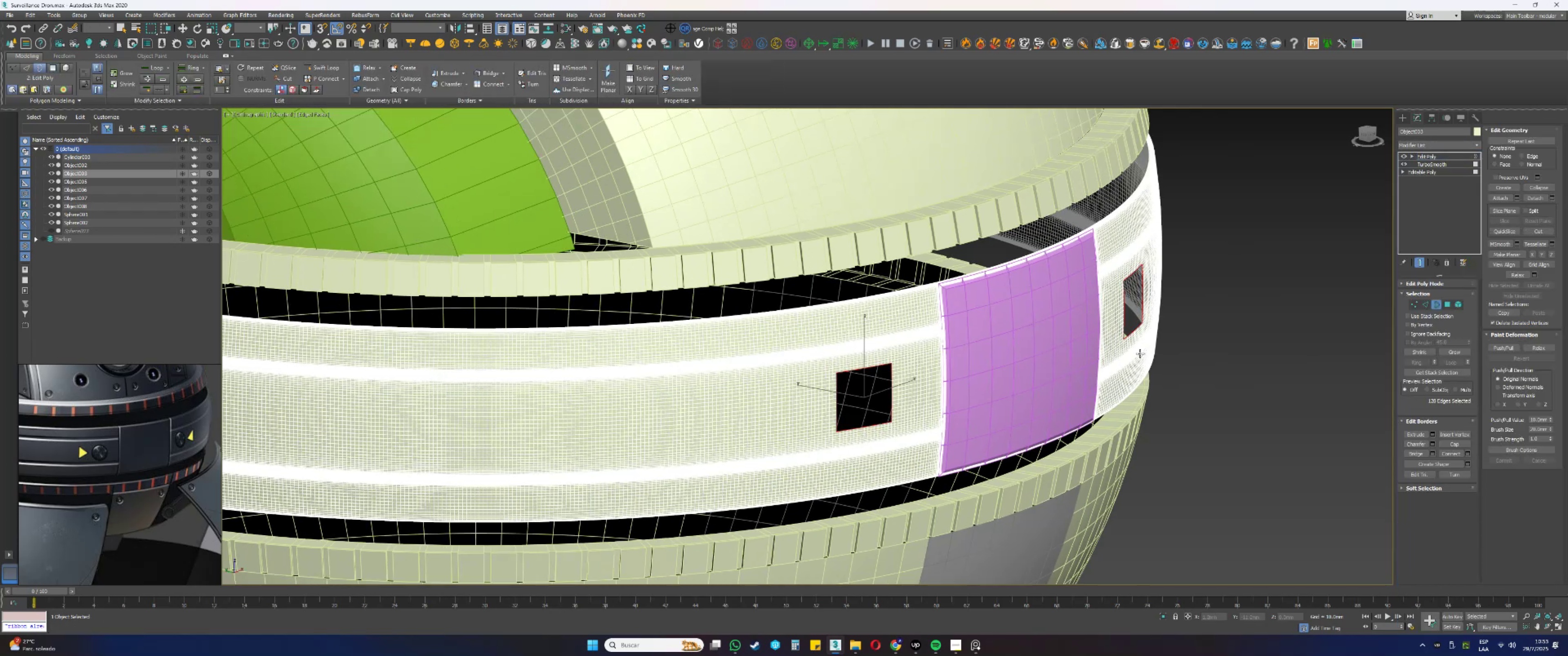 
hold_key(key=AltLeft, duration=0.34)
 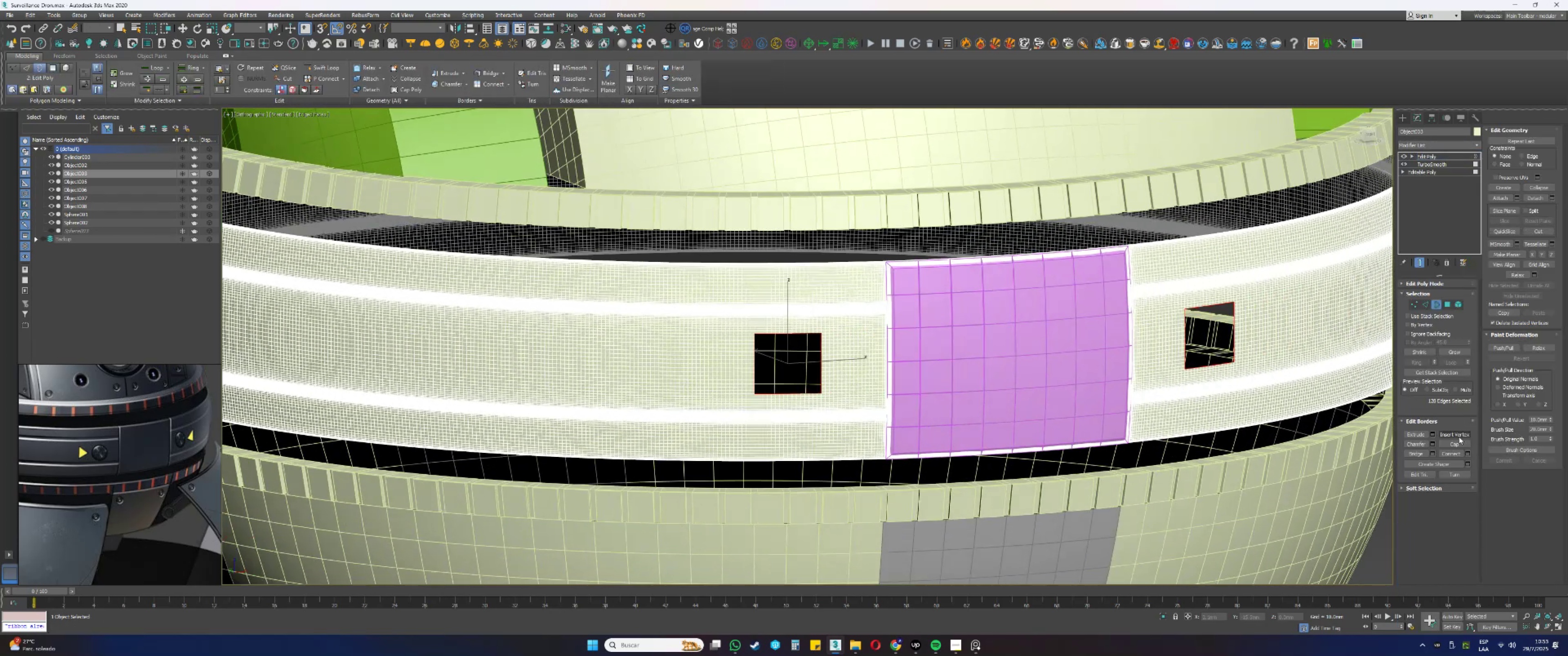 
left_click([1461, 443])
 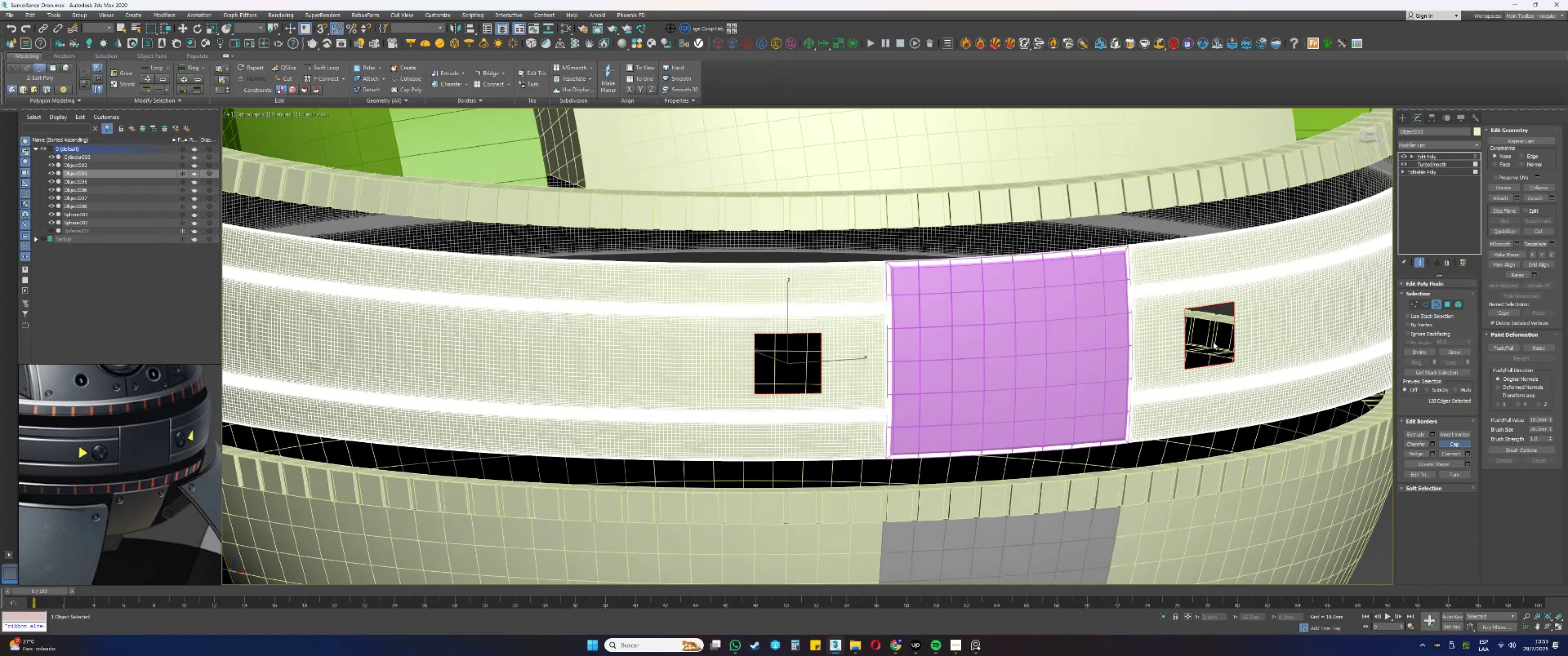 
type(4q)
 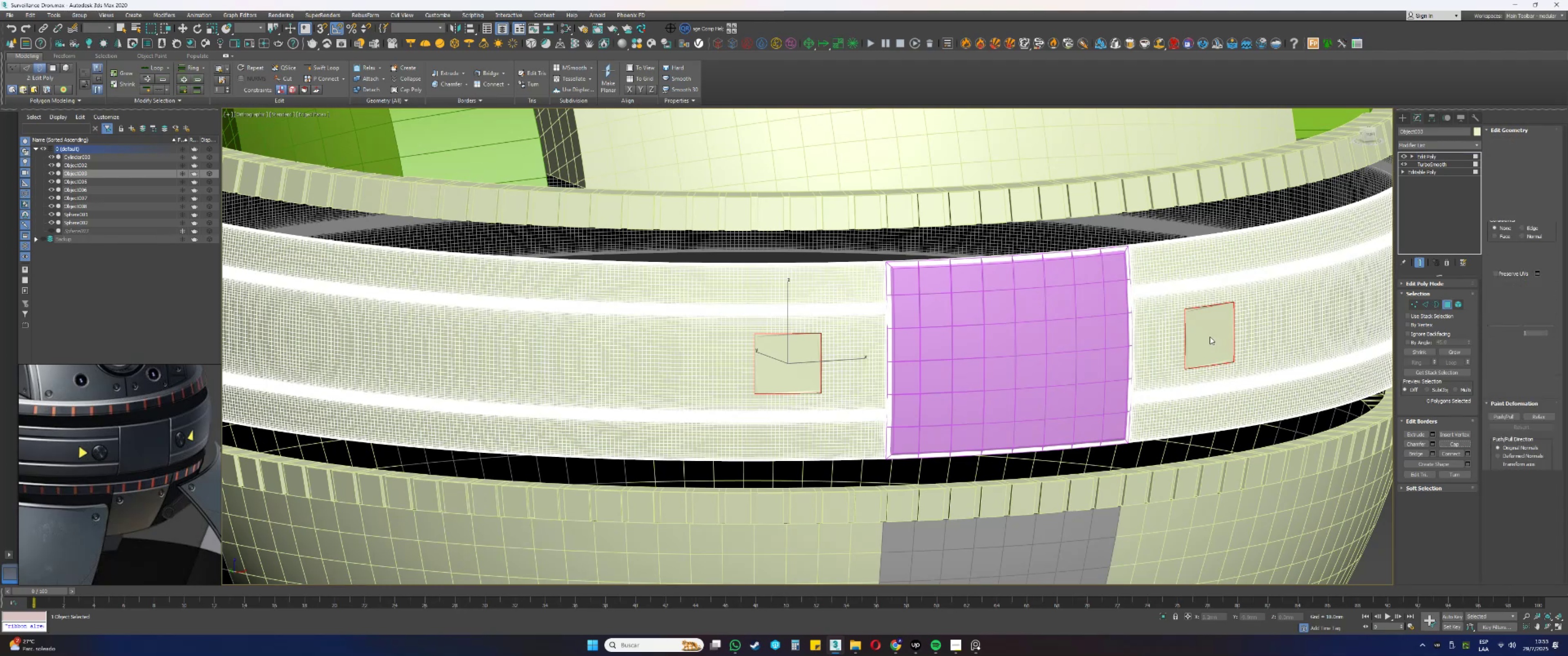 
left_click([1208, 336])
 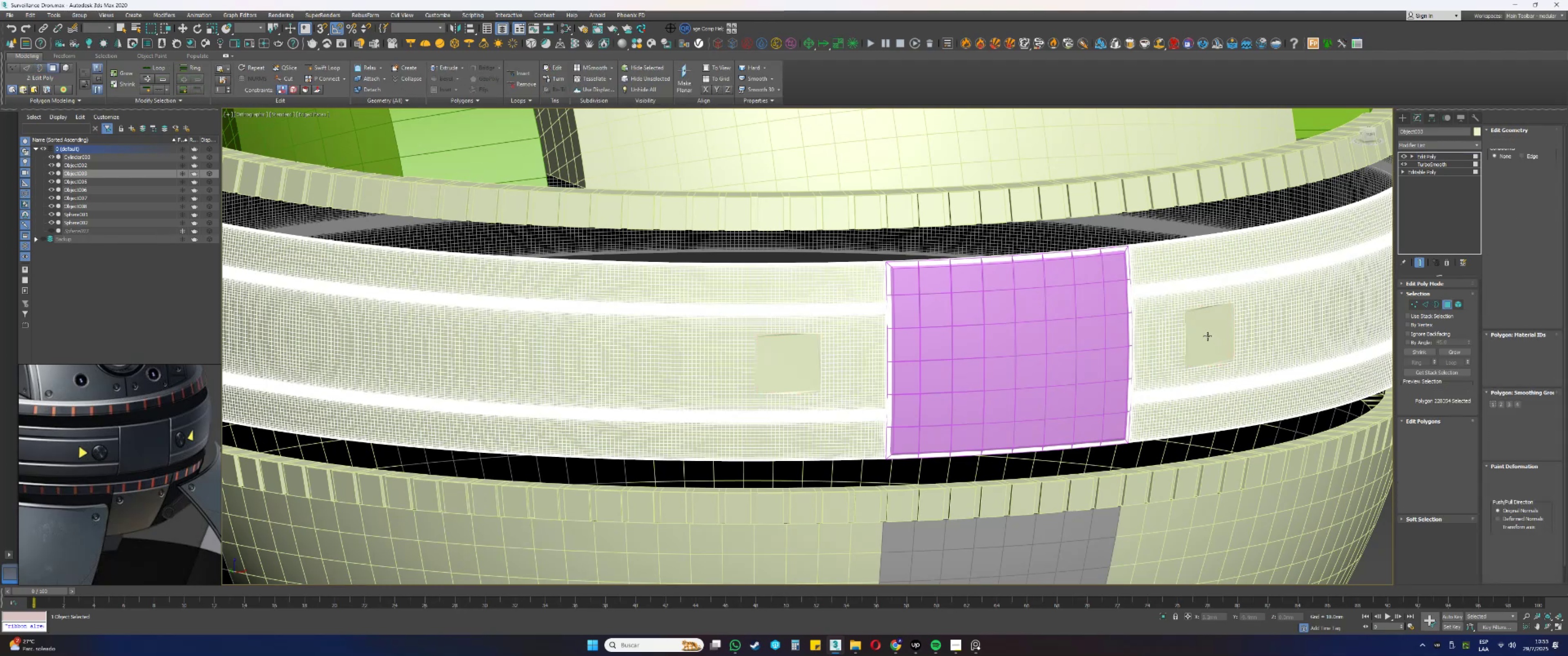 
hold_key(key=ControlLeft, duration=0.43)
left_click([799, 356])
 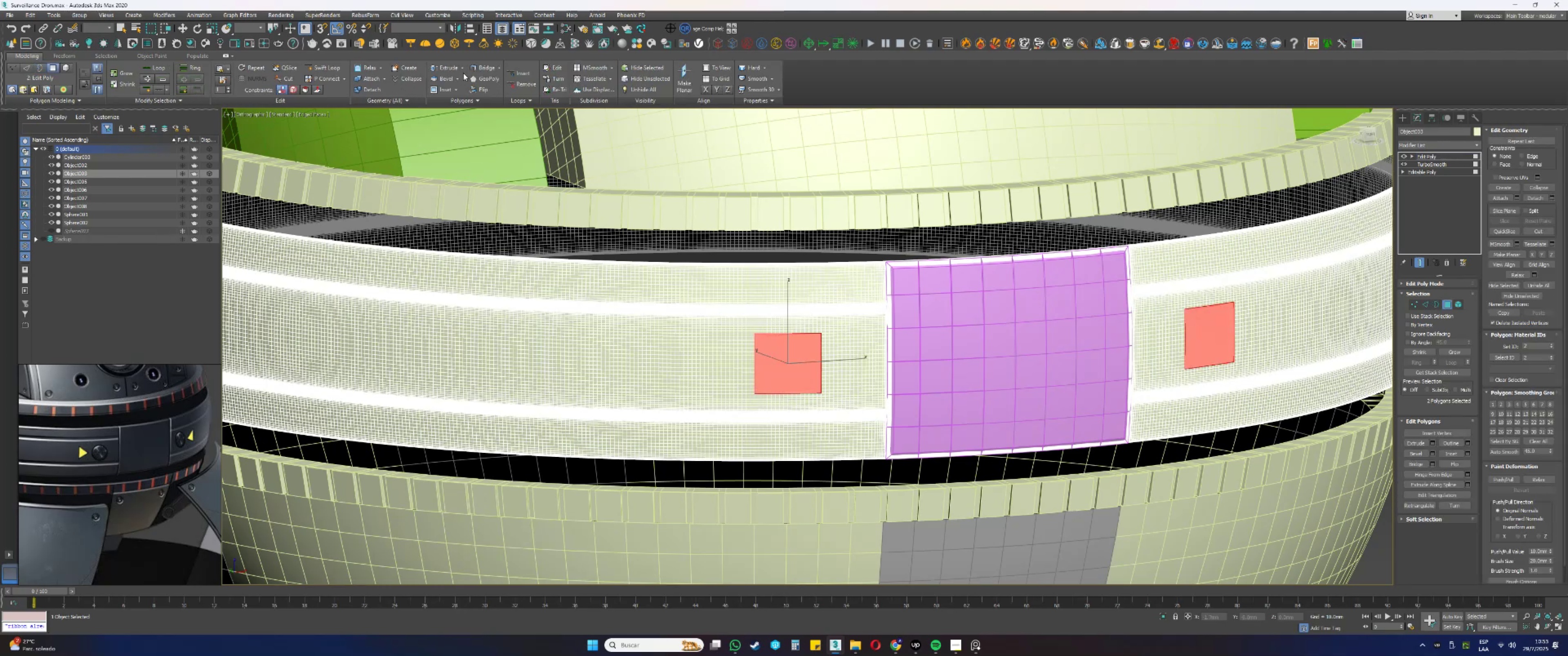 
left_click([485, 79])
 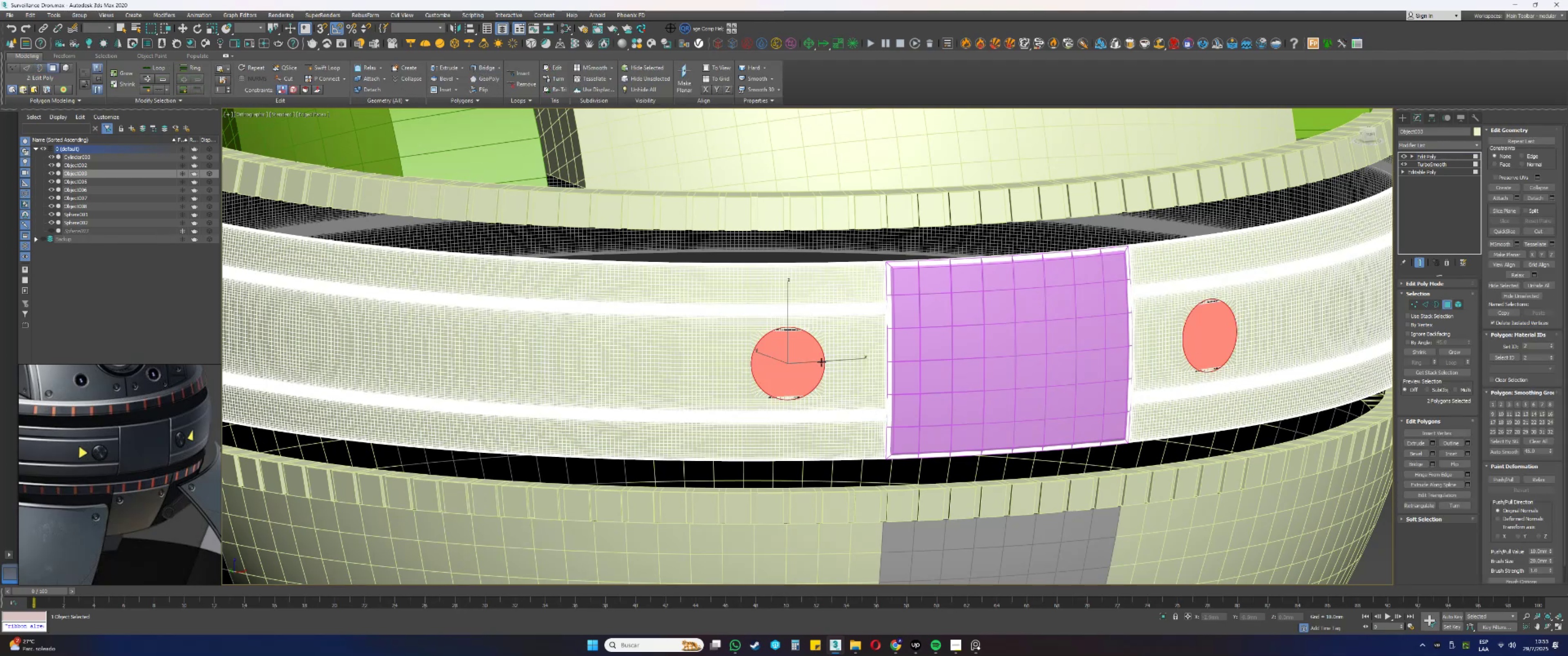 
scroll: coordinate [796, 358], scroll_direction: up, amount: 1.0
 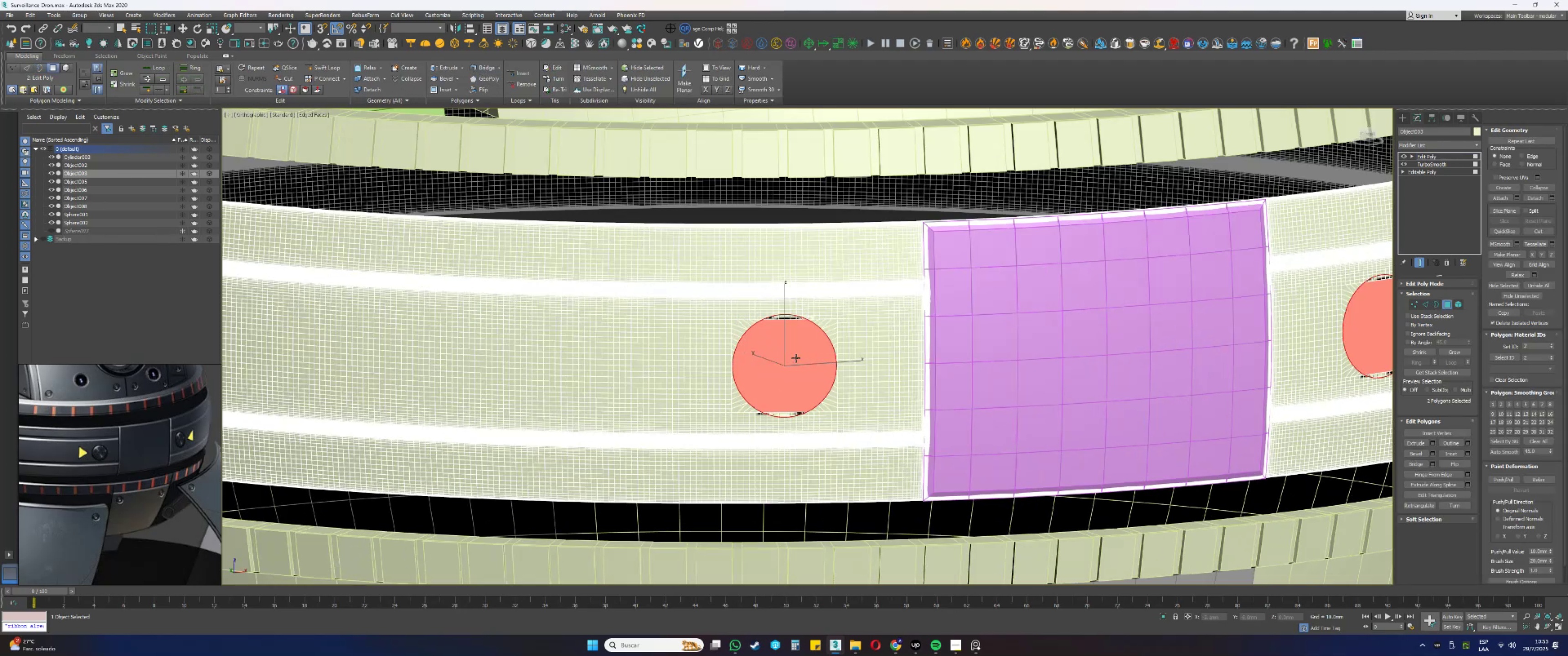 
key(R)
 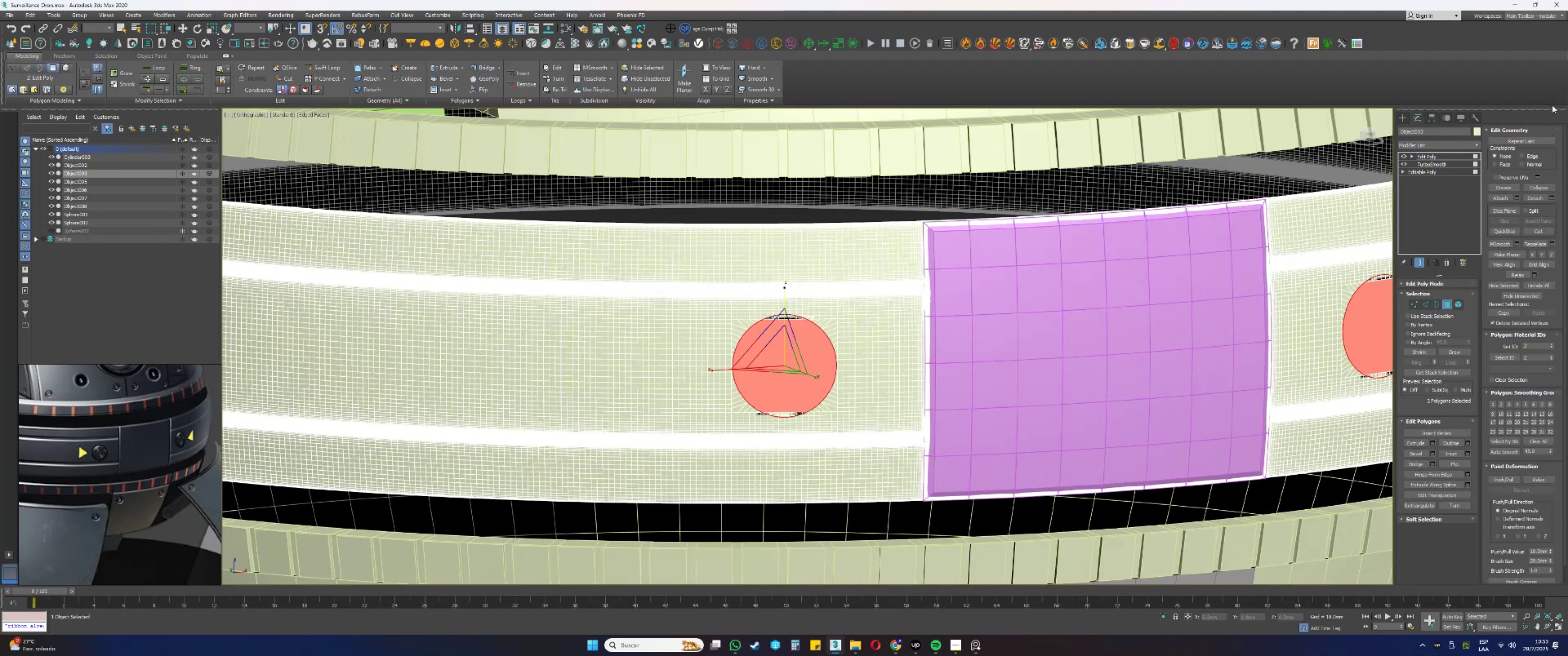 
left_click([1522, 154])
 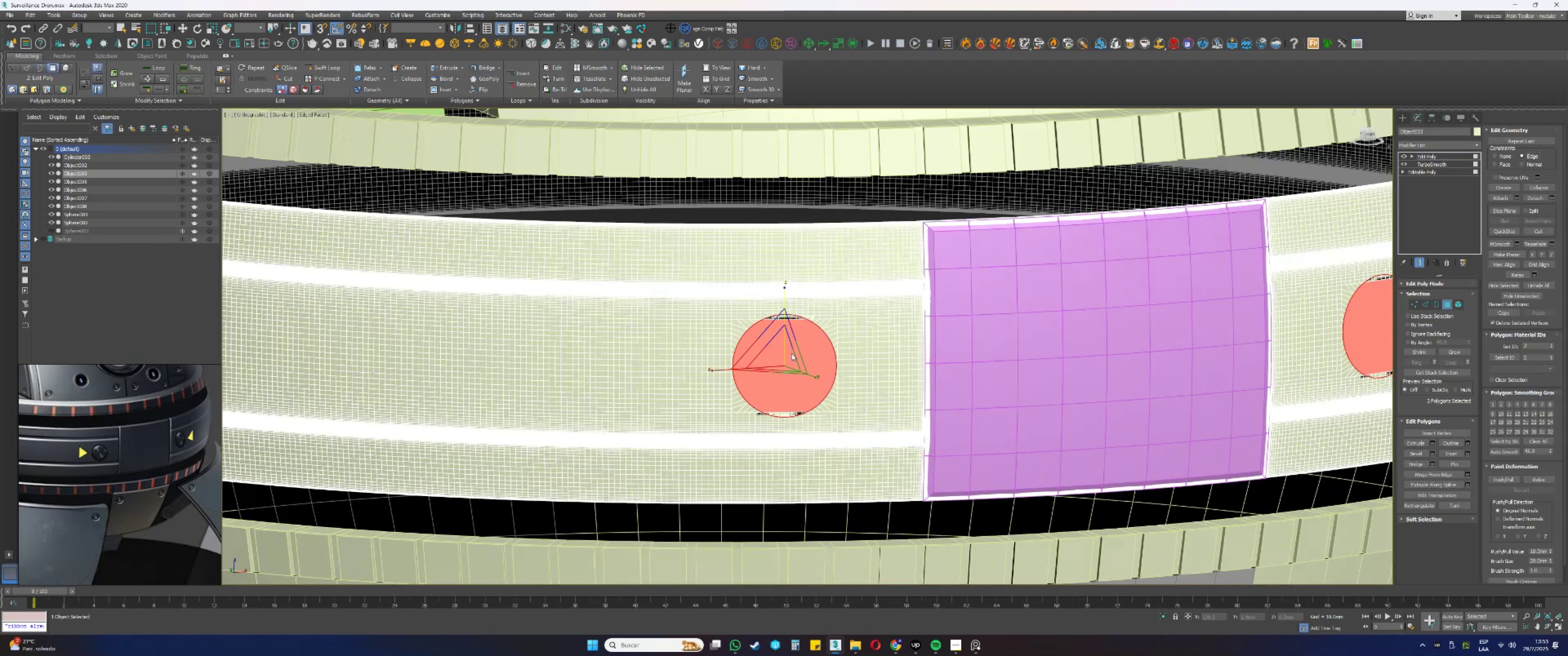 
left_click_drag(start_coordinate=[779, 351], to_coordinate=[779, 359])
 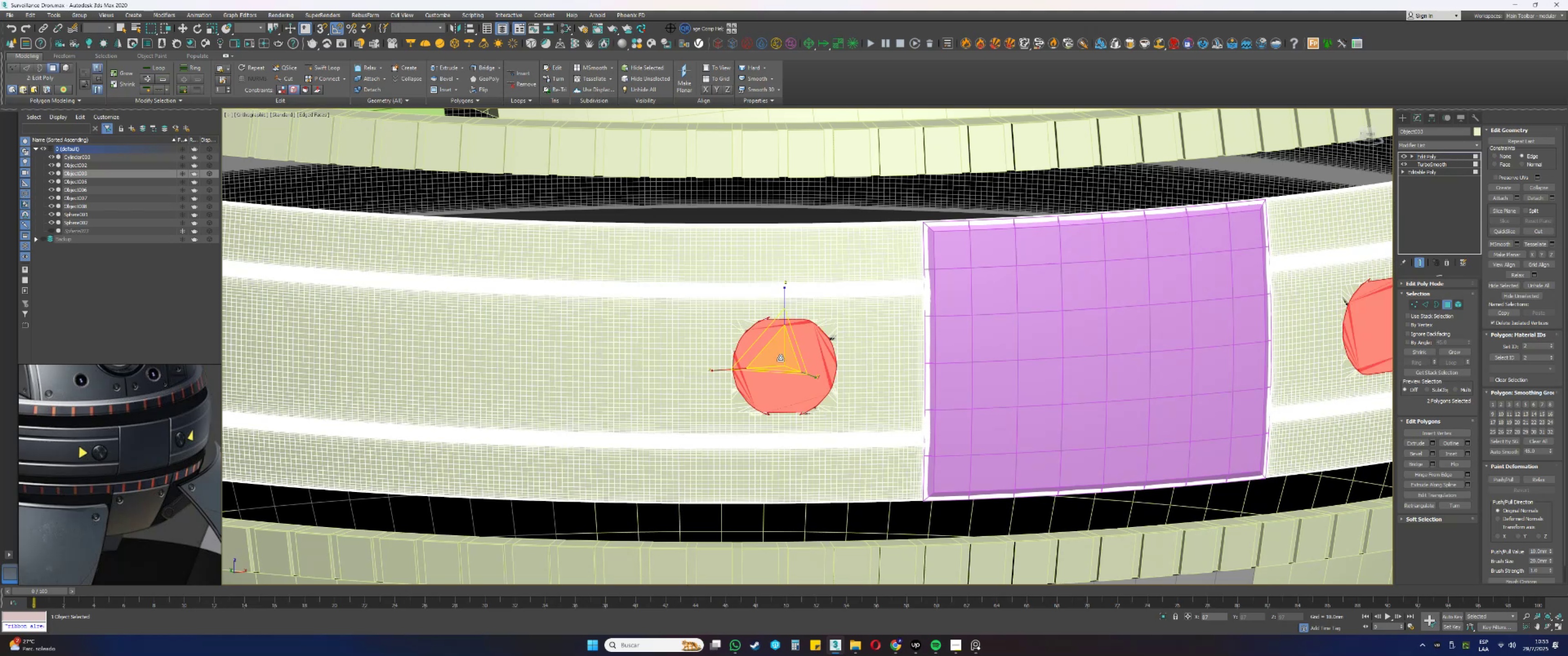 
key(Control+ControlLeft)
 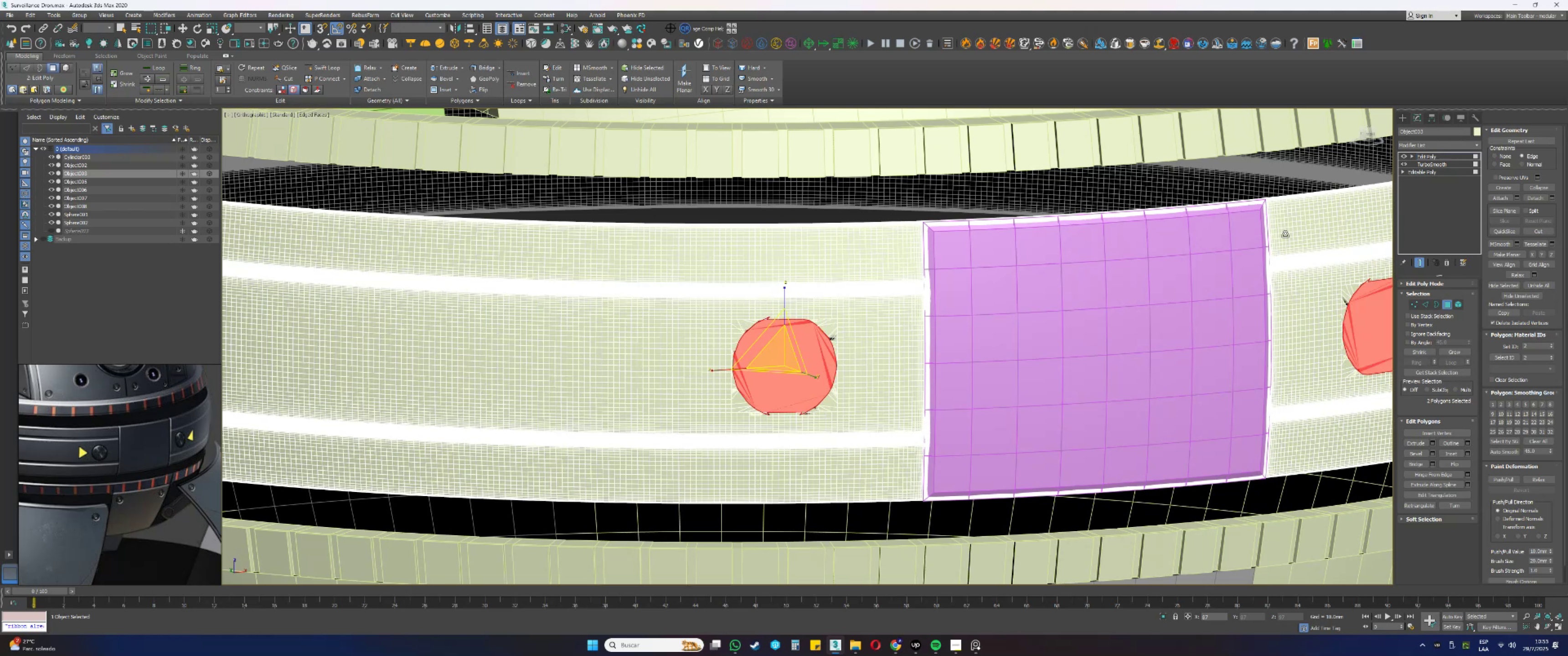 
key(Control+Z)
 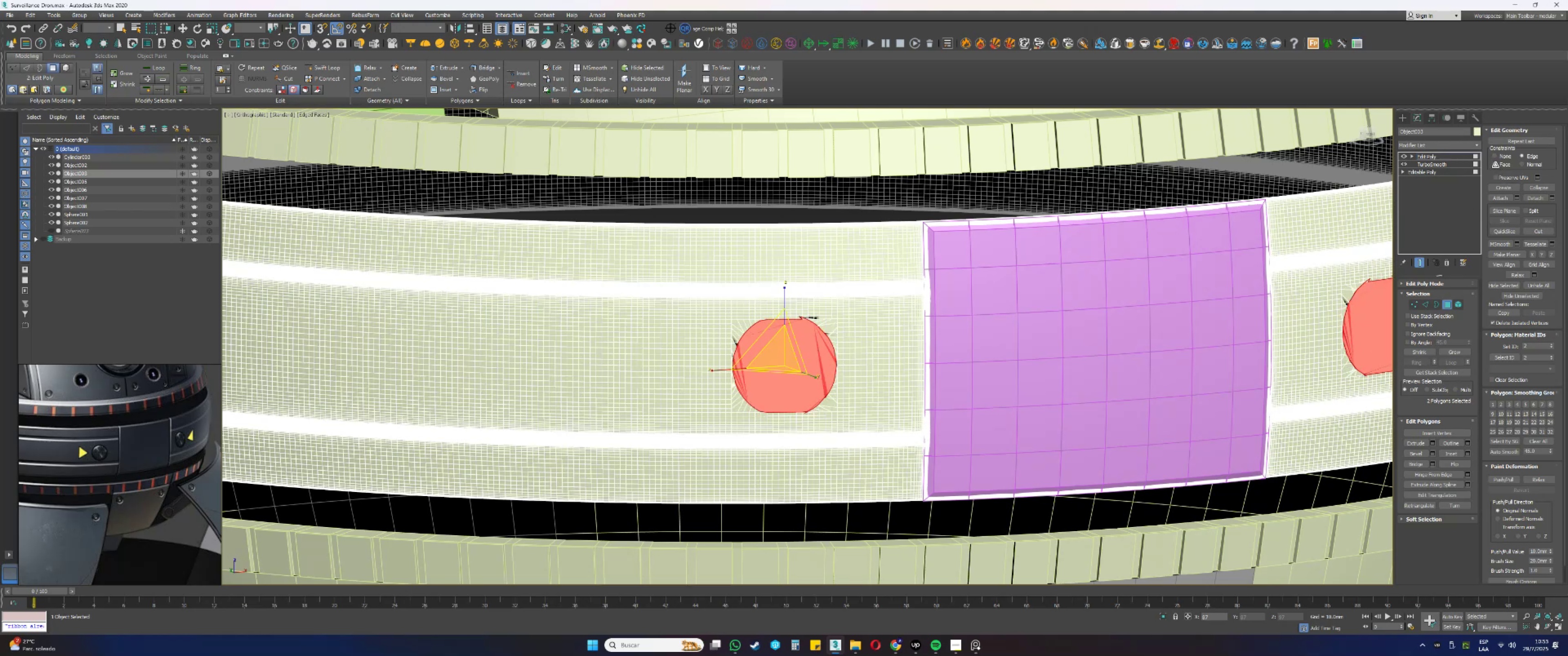 
left_click([1495, 164])
 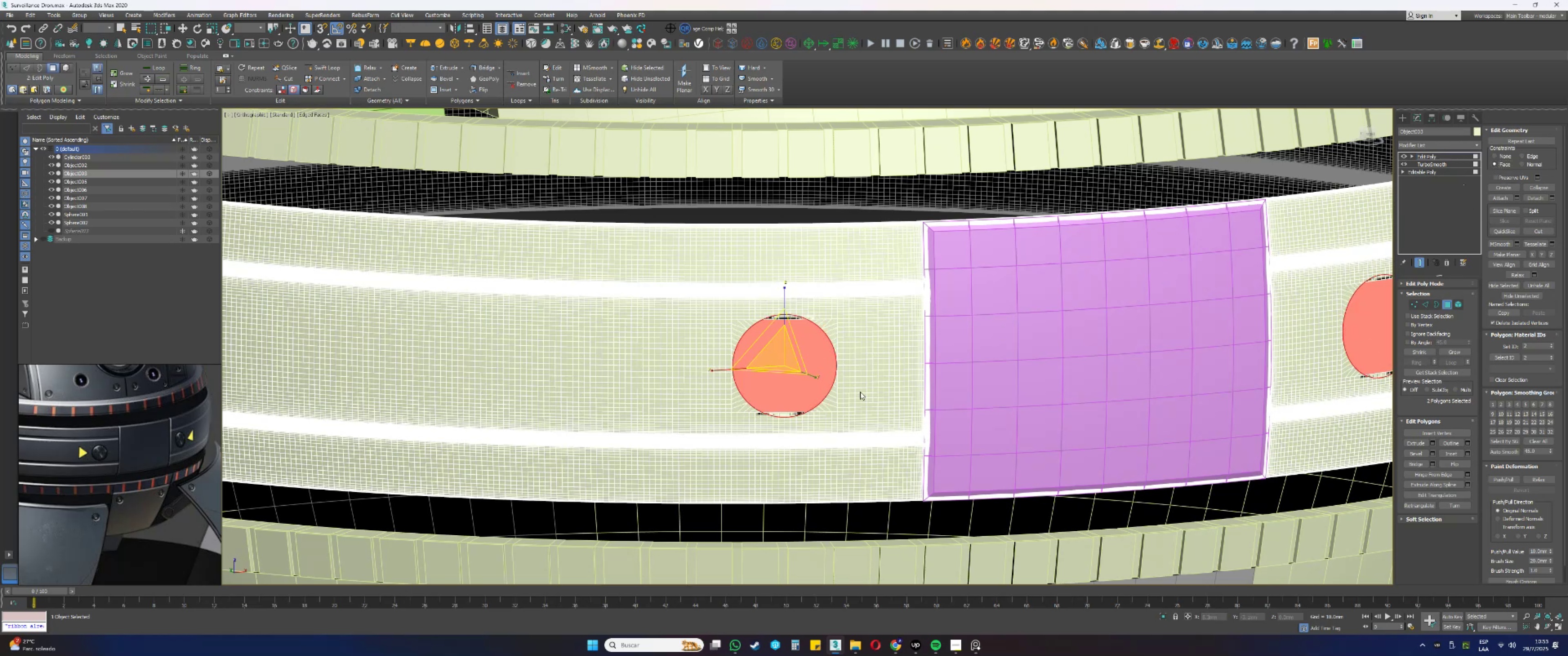 
scroll: coordinate [792, 355], scroll_direction: up, amount: 4.0
 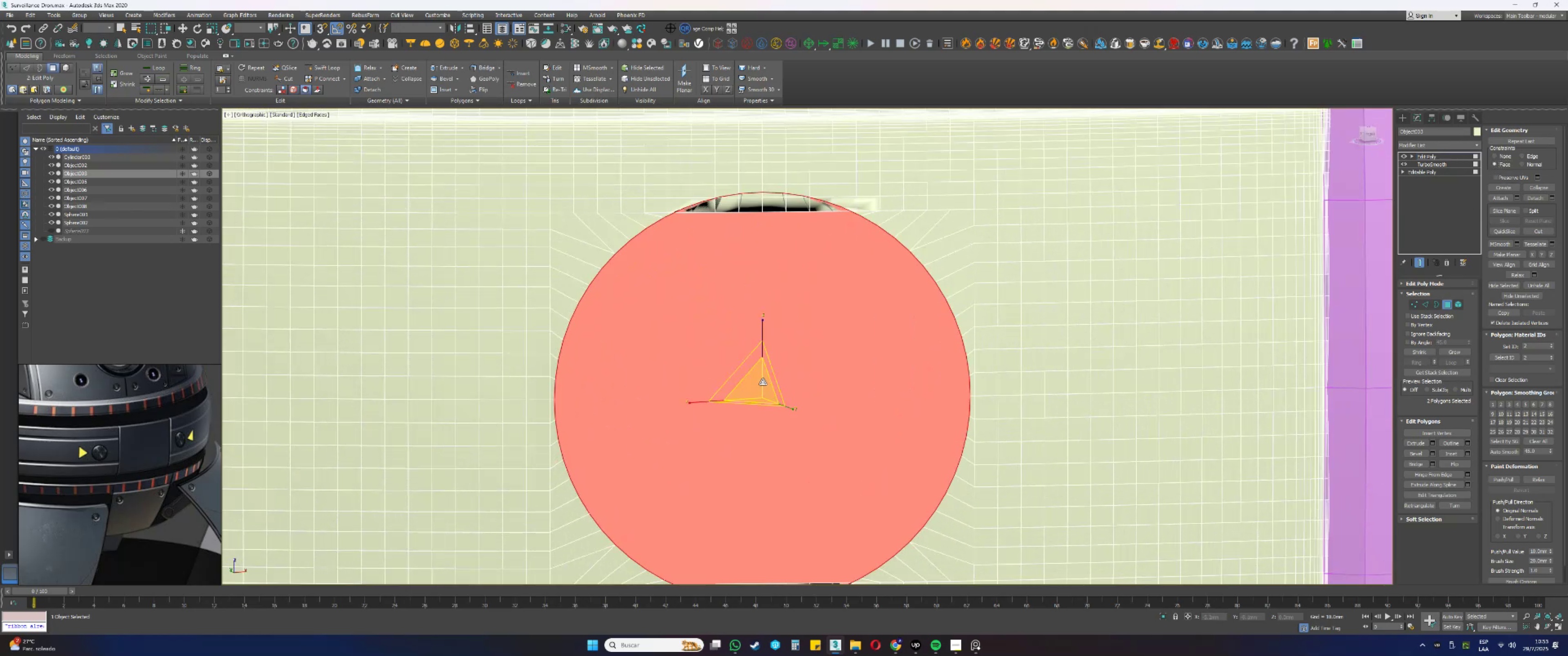 
left_click_drag(start_coordinate=[760, 383], to_coordinate=[758, 386])
 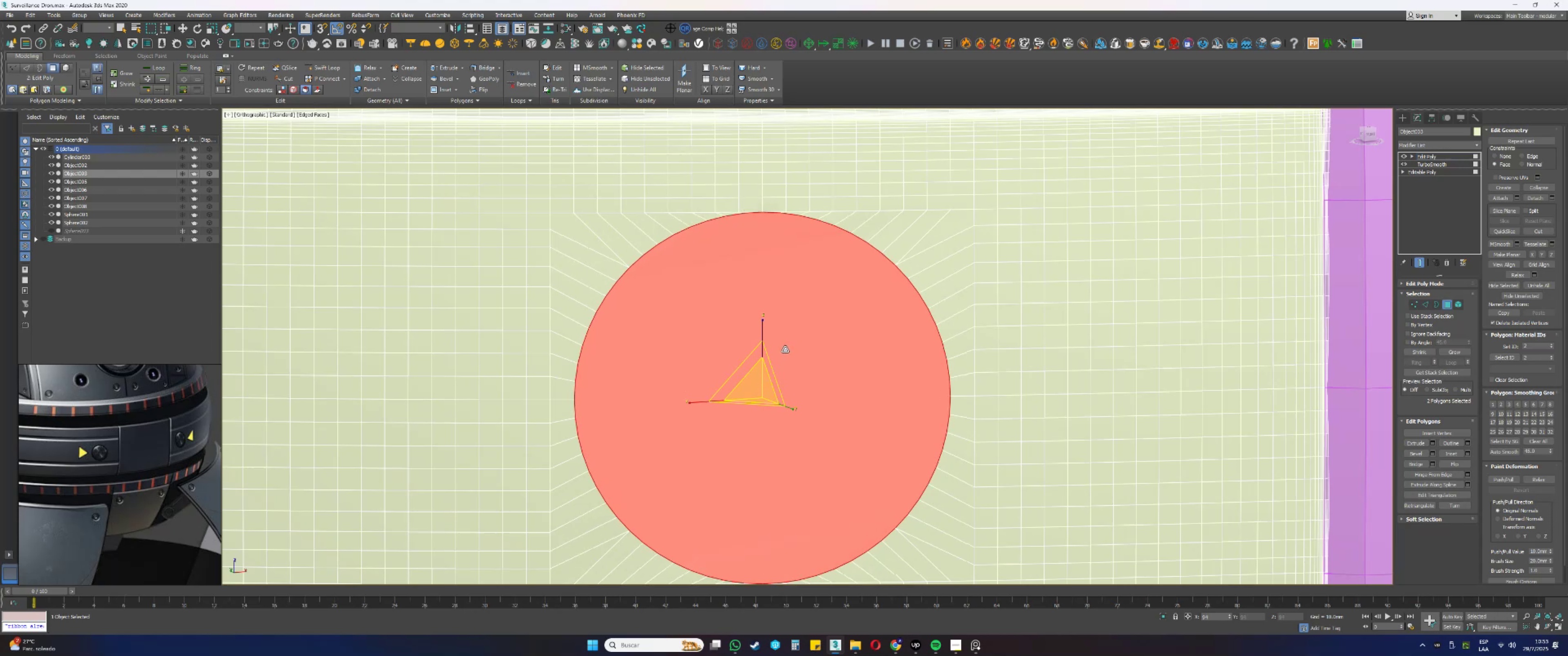 
scroll: coordinate [761, 286], scroll_direction: down, amount: 4.0
 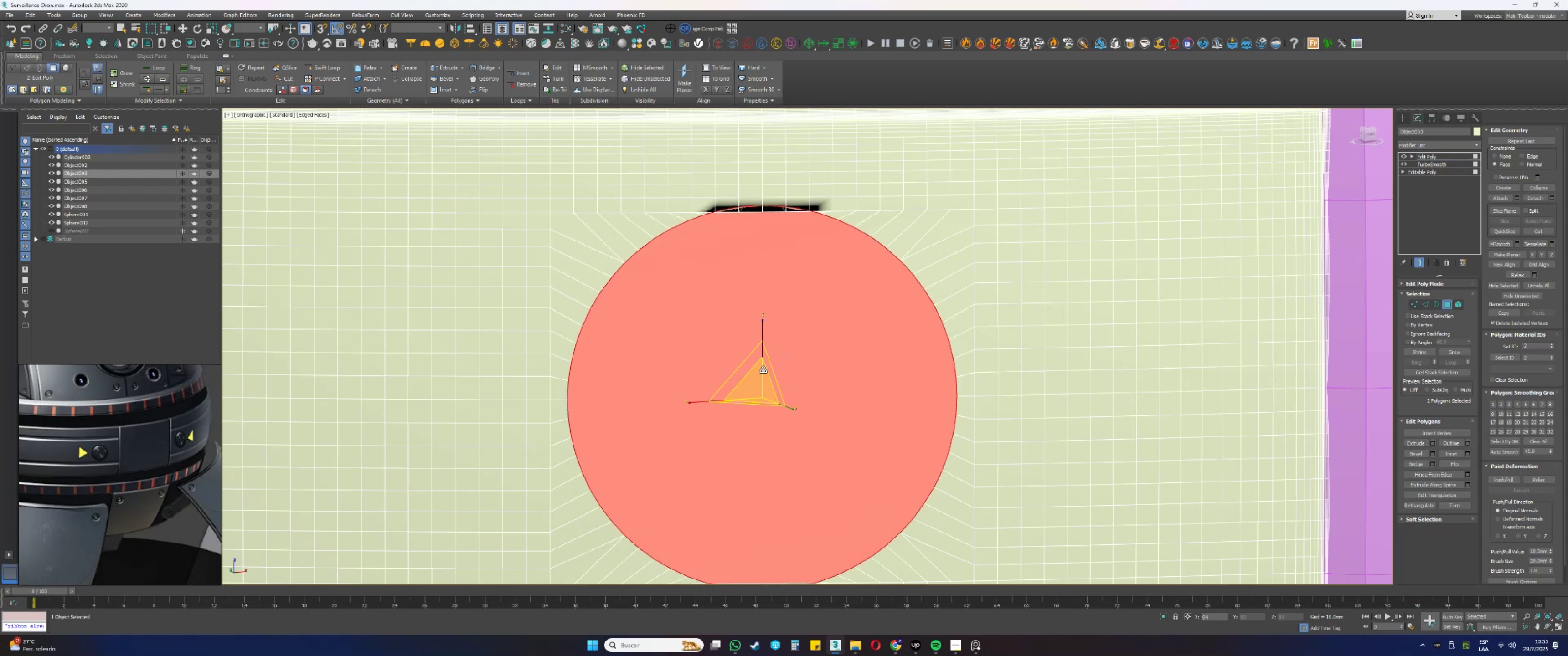 
left_click_drag(start_coordinate=[759, 378], to_coordinate=[759, 385])
 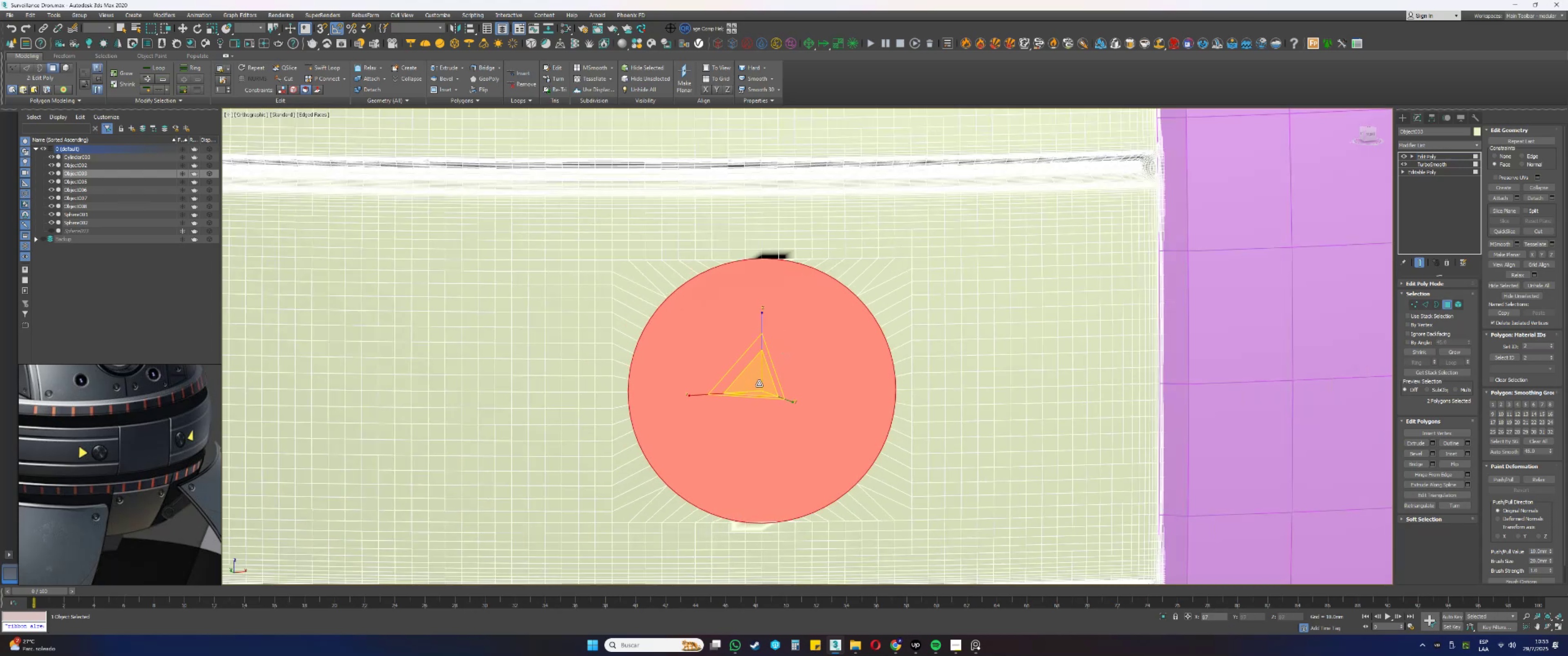 
key(F3)
 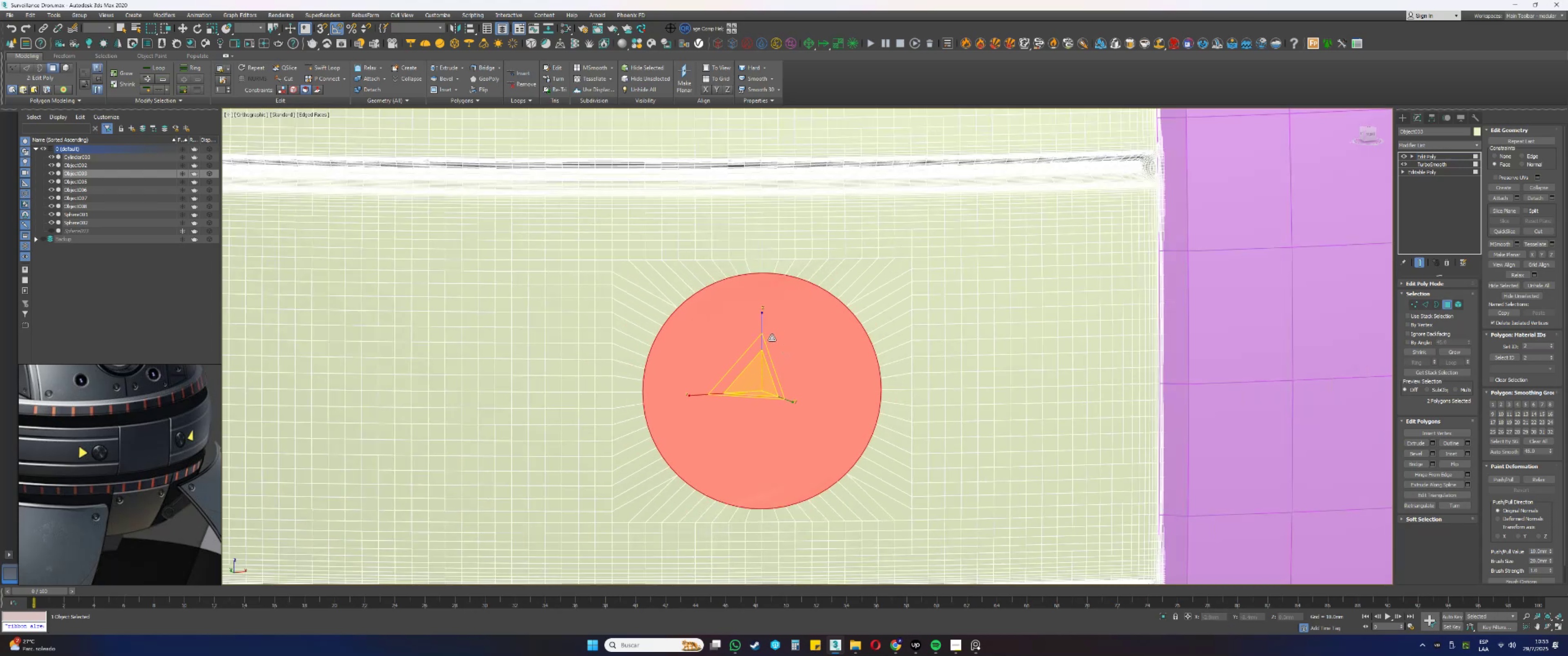 
key(F3)
 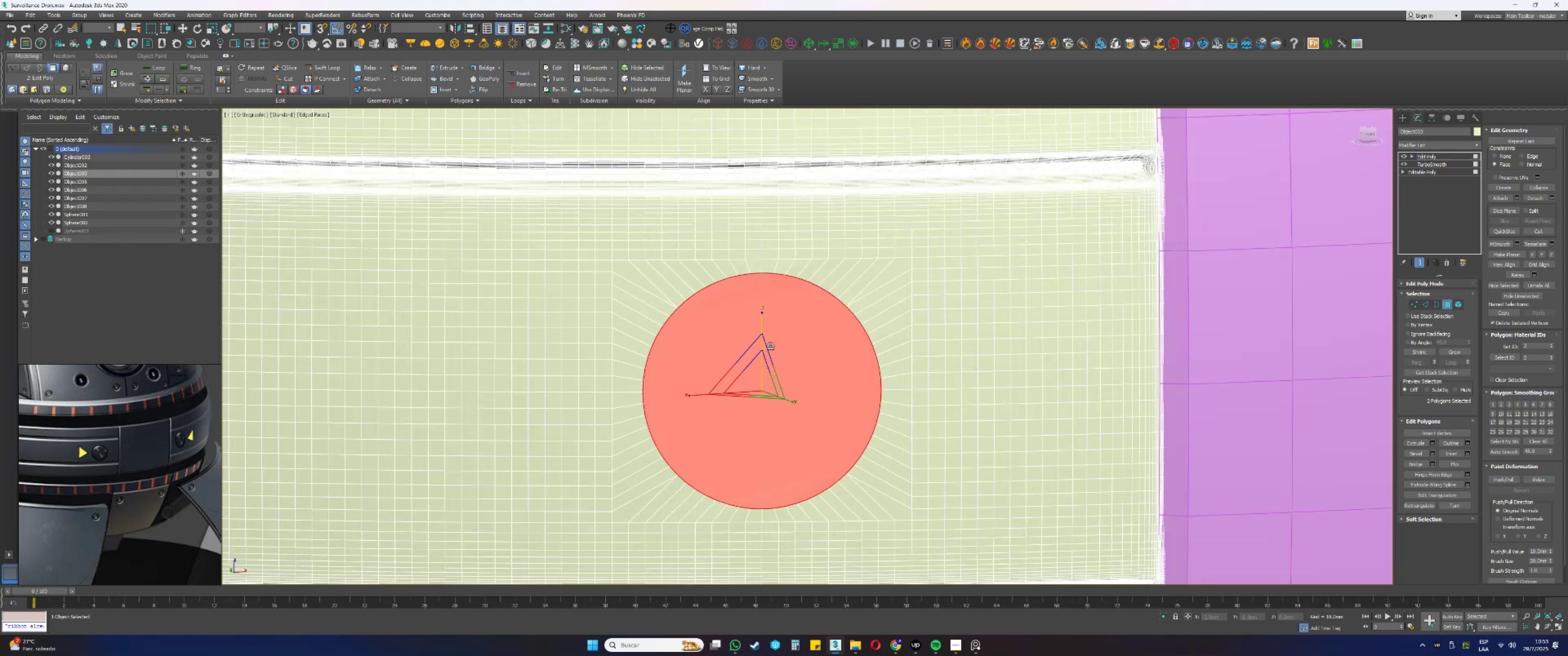 
key(F4)
 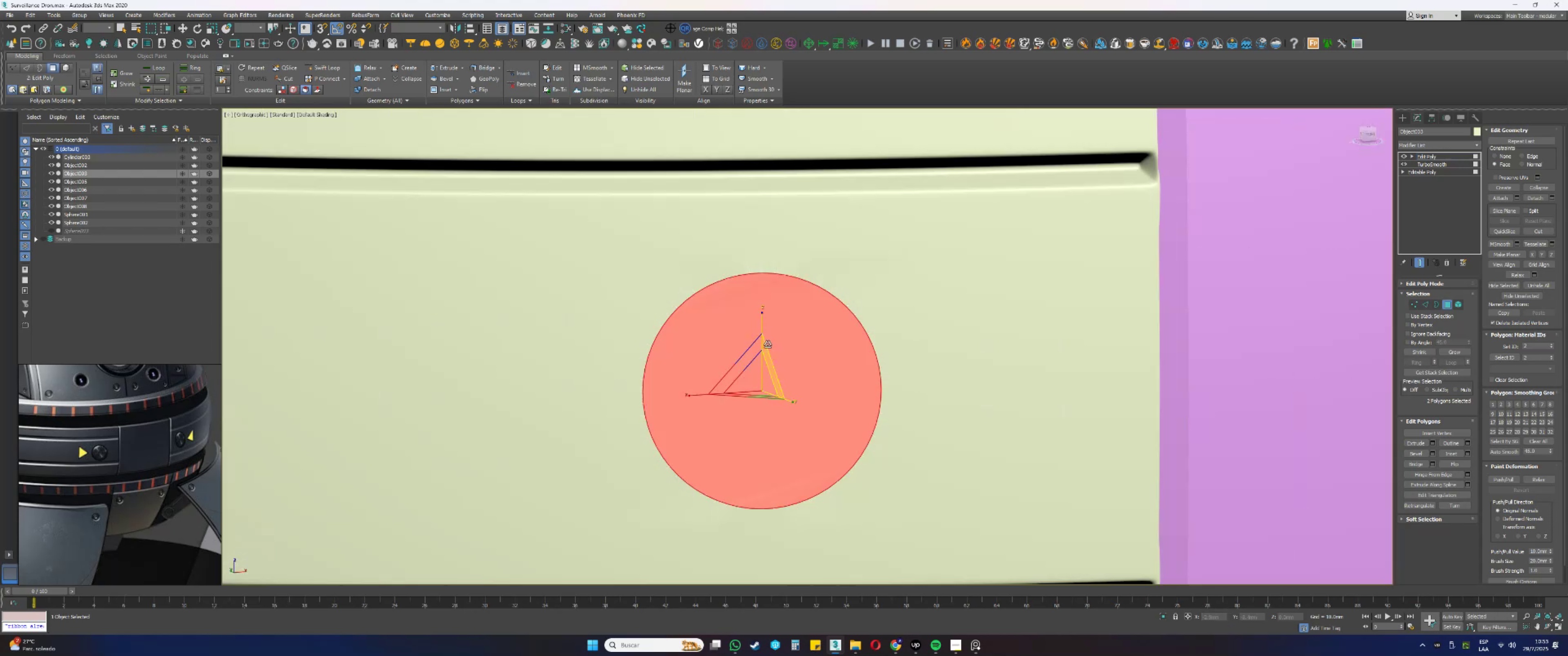 
scroll: coordinate [768, 344], scroll_direction: down, amount: 3.0
 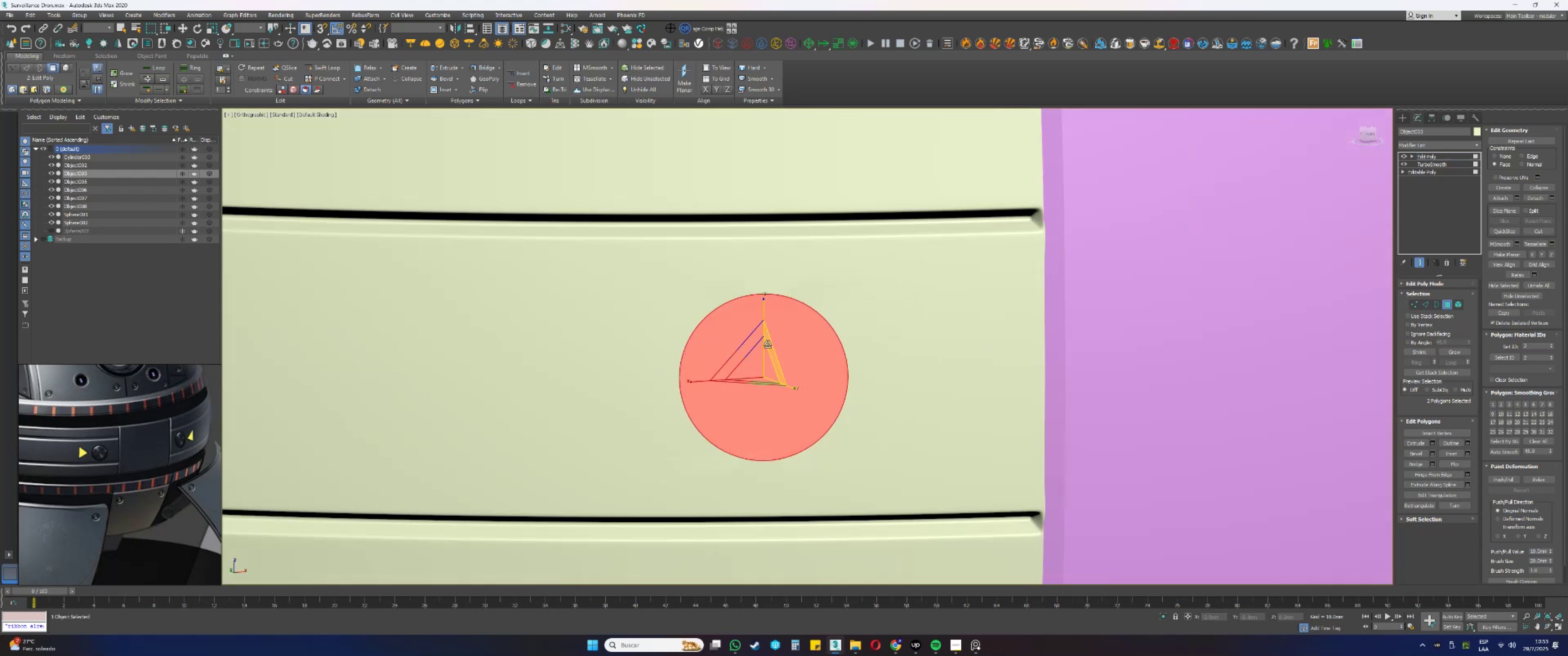 
hold_key(key=AltLeft, duration=0.45)
 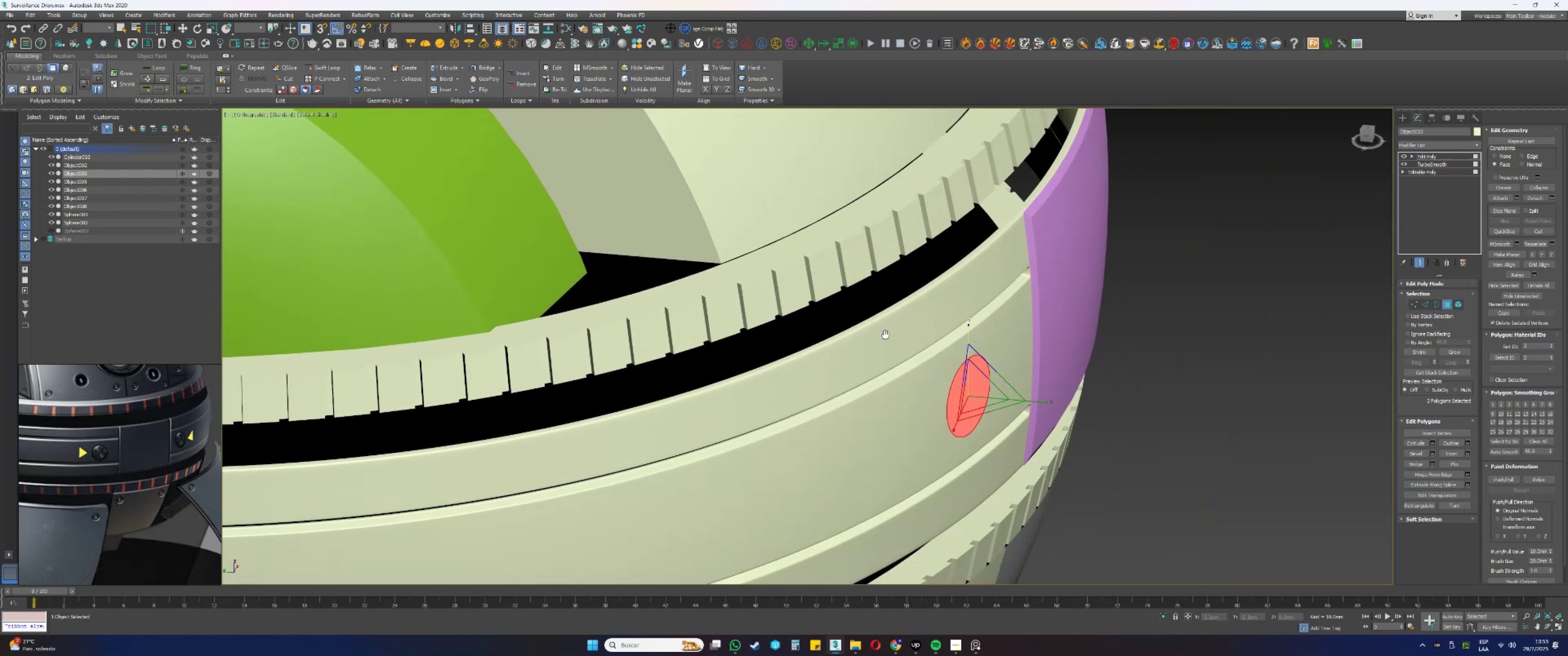 
scroll: coordinate [972, 376], scroll_direction: up, amount: 2.0
 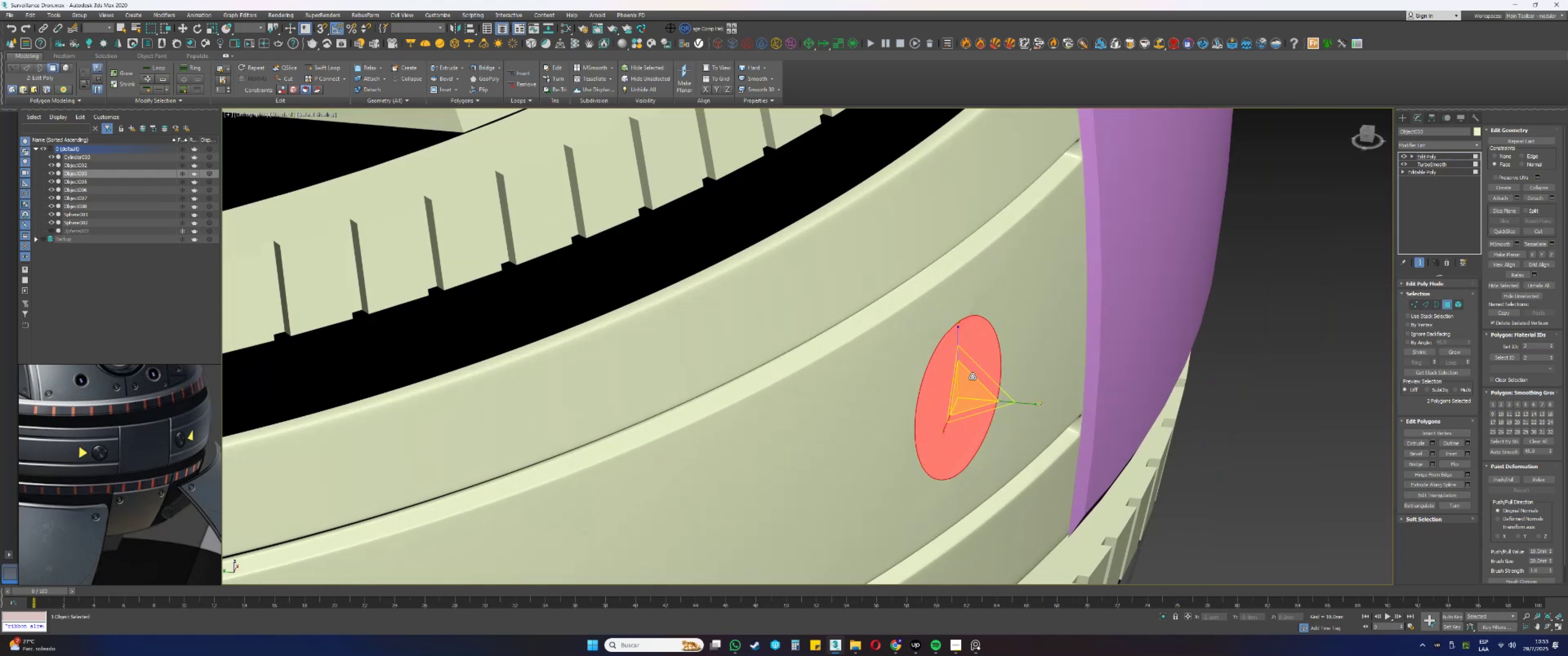 
key(F4)
 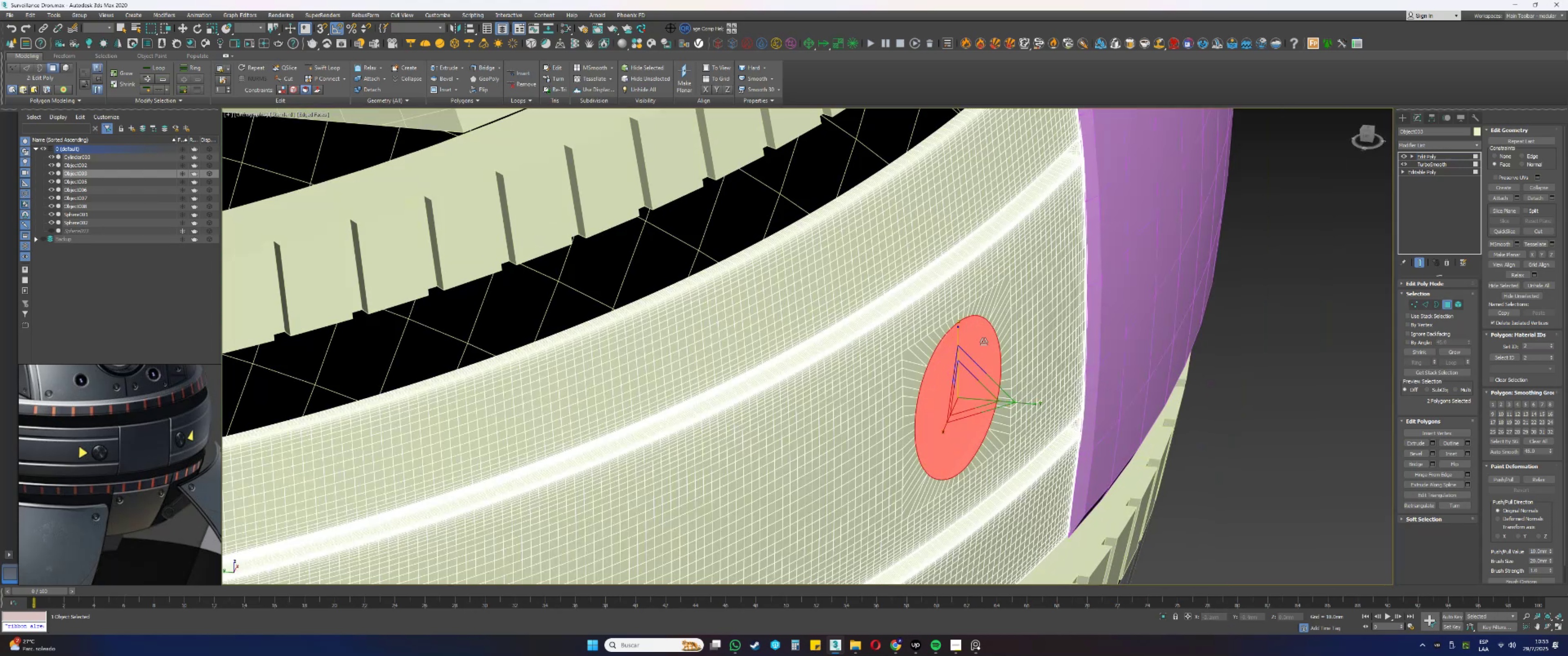 
scroll: coordinate [984, 341], scroll_direction: up, amount: 1.0
 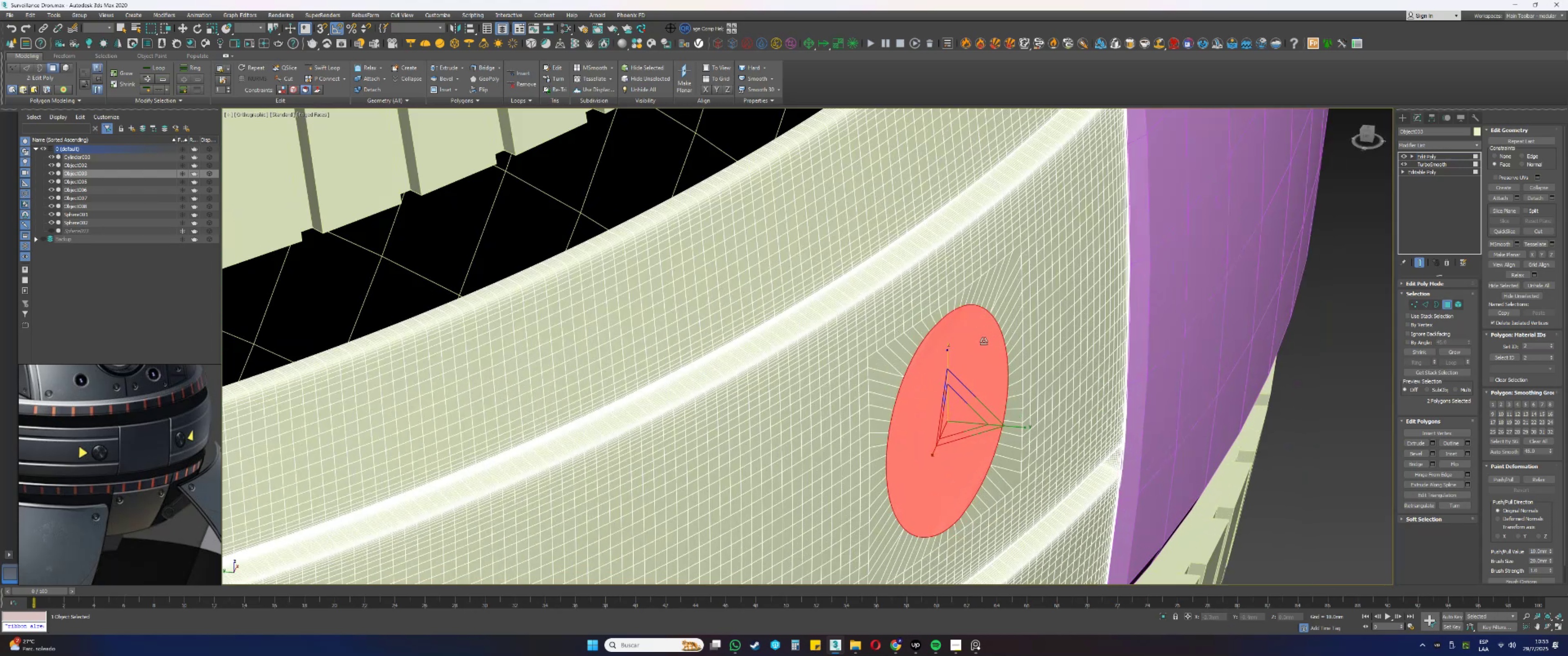 
key(F4)
 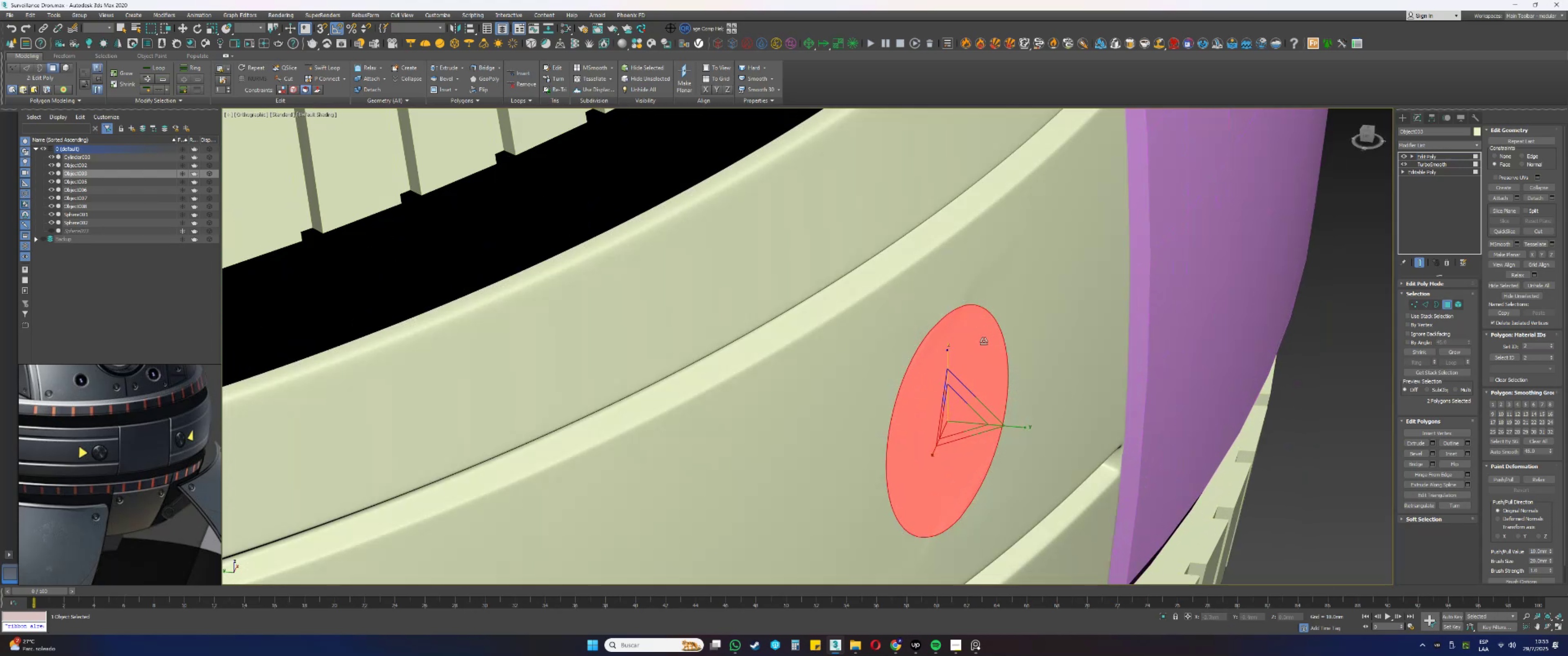 
scroll: coordinate [984, 341], scroll_direction: down, amount: 1.0
 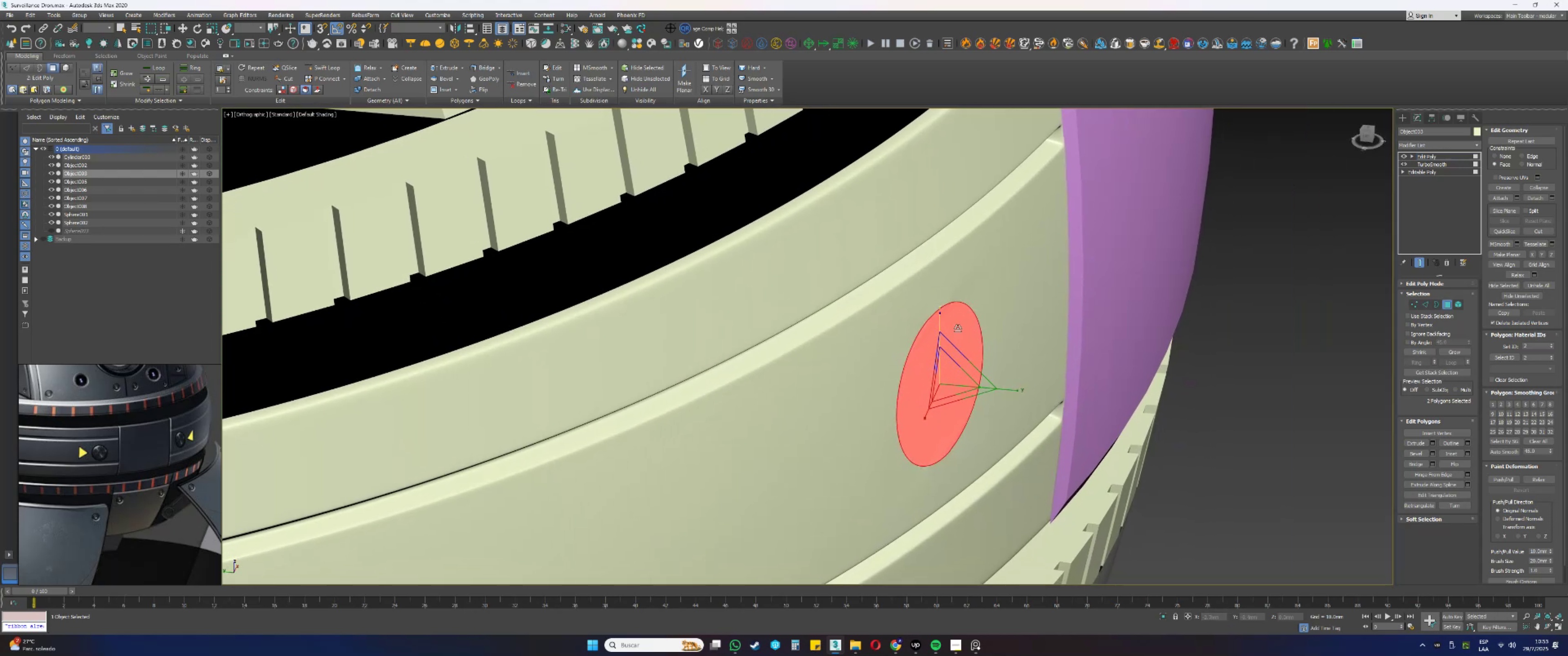 
key(W)
 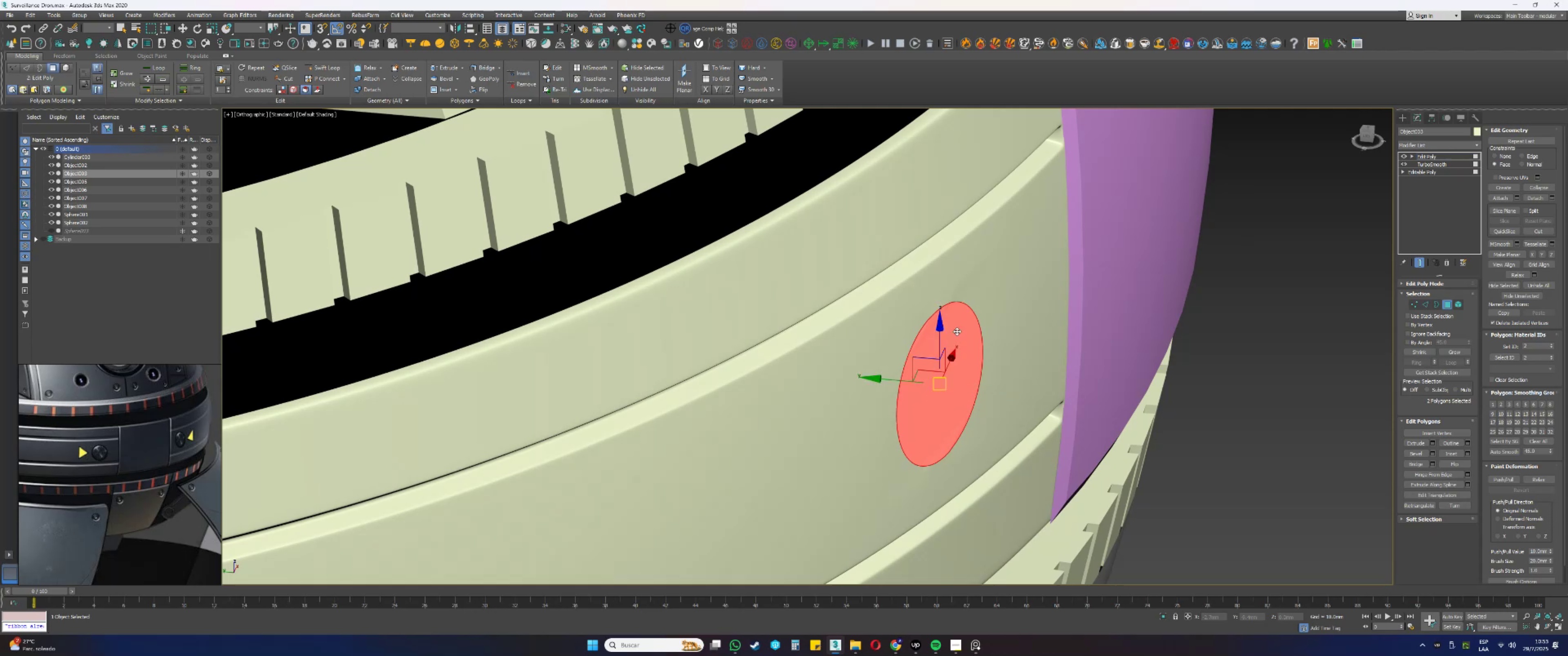 
scroll: coordinate [959, 356], scroll_direction: up, amount: 2.0
 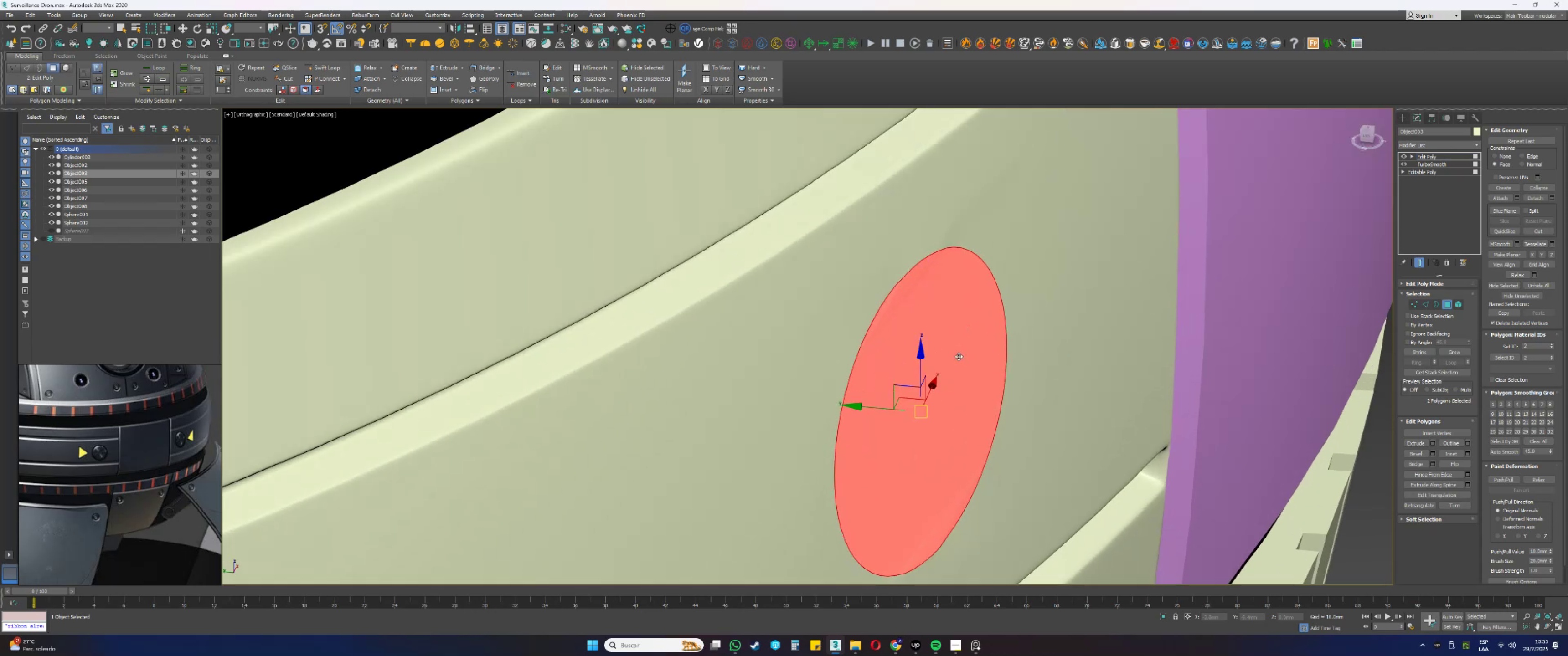 
key(F4)
 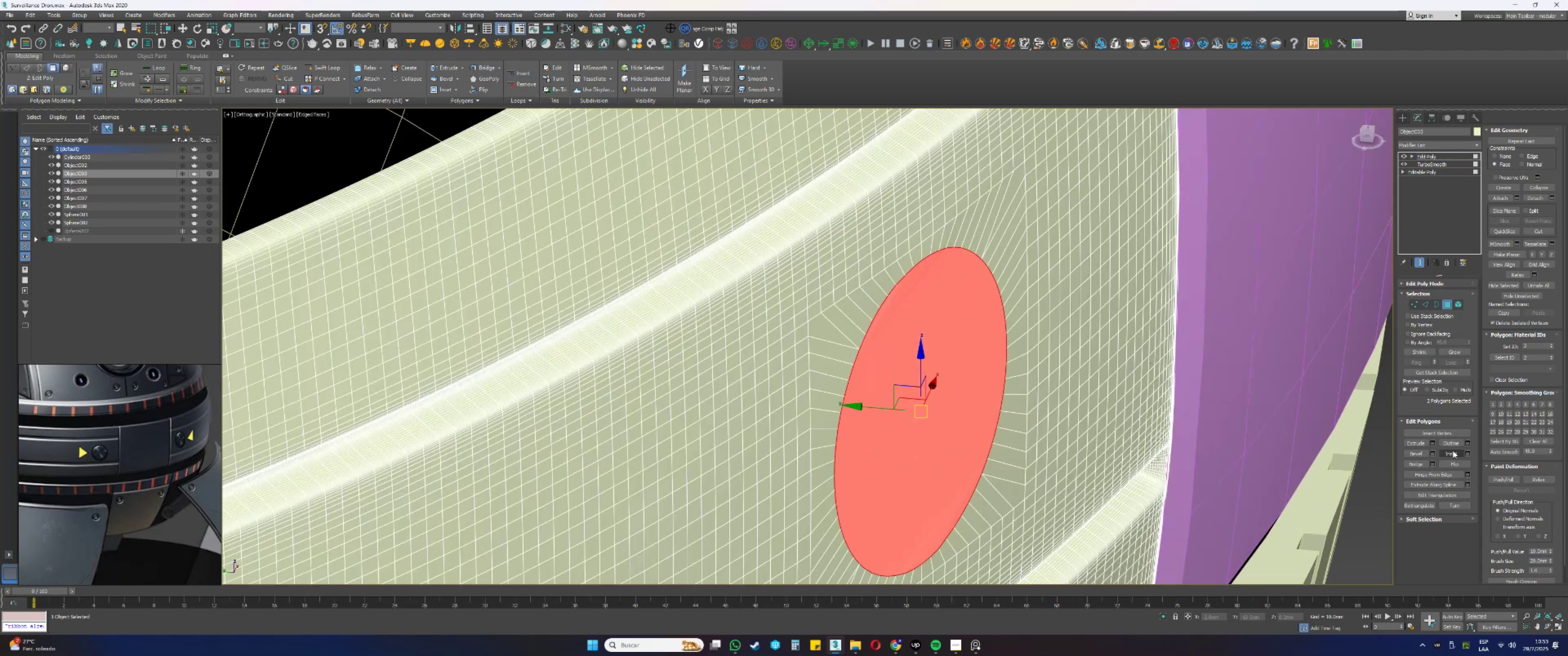 
left_click([1450, 453])
 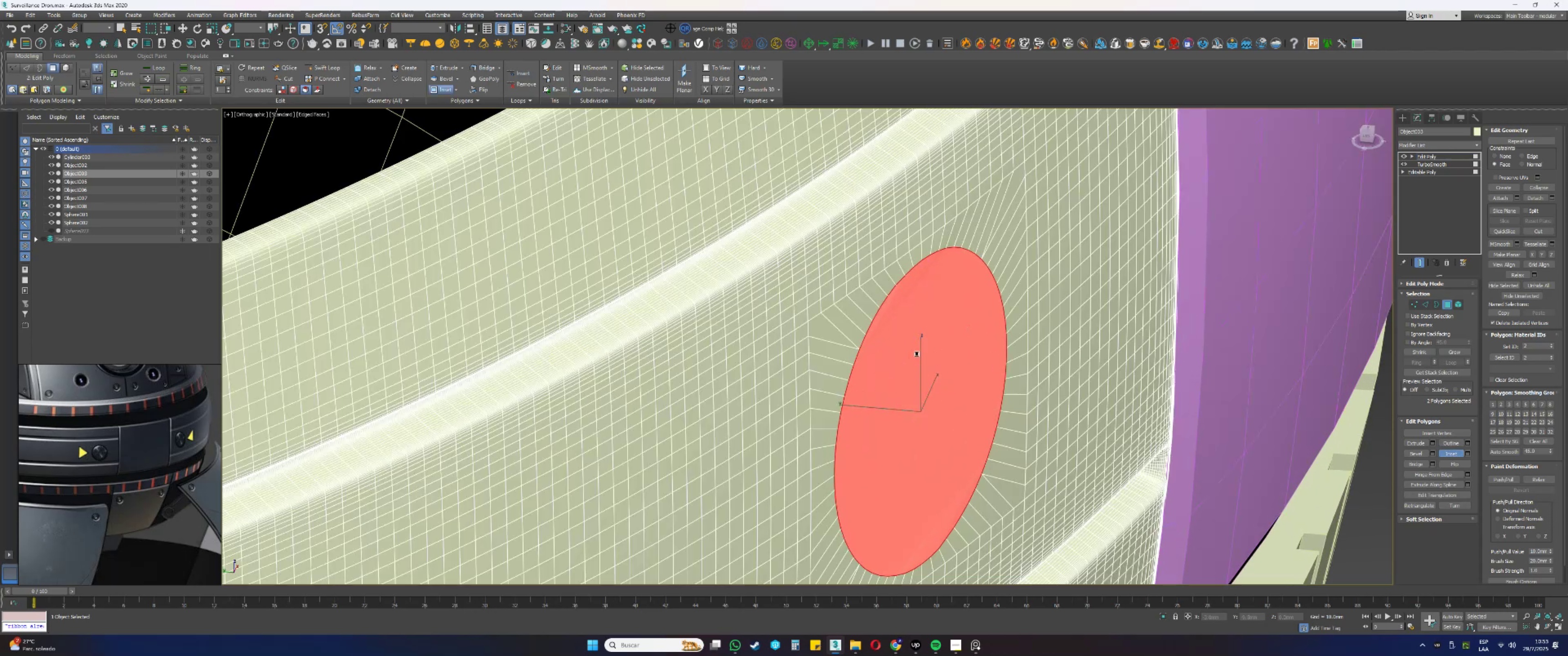 
left_click_drag(start_coordinate=[908, 345], to_coordinate=[908, 348])
 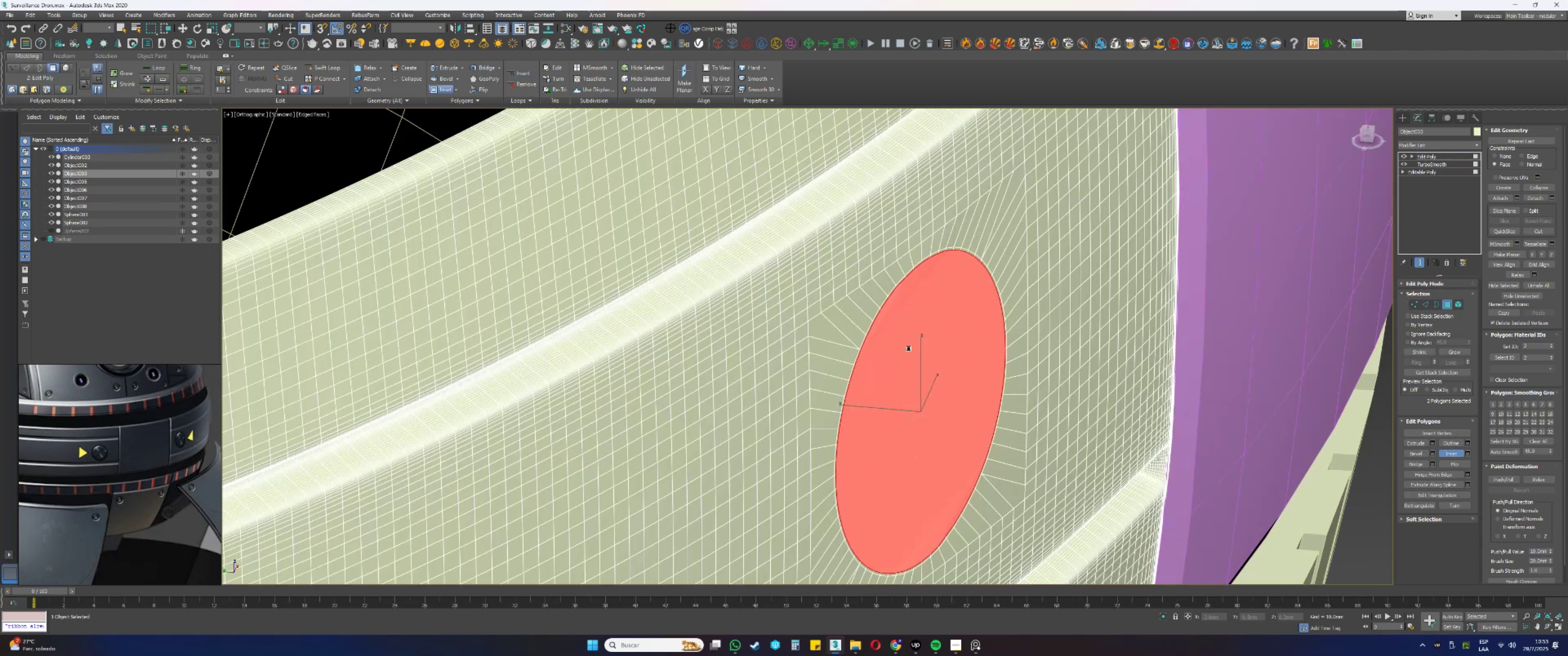 
scroll: coordinate [926, 323], scroll_direction: up, amount: 1.0
 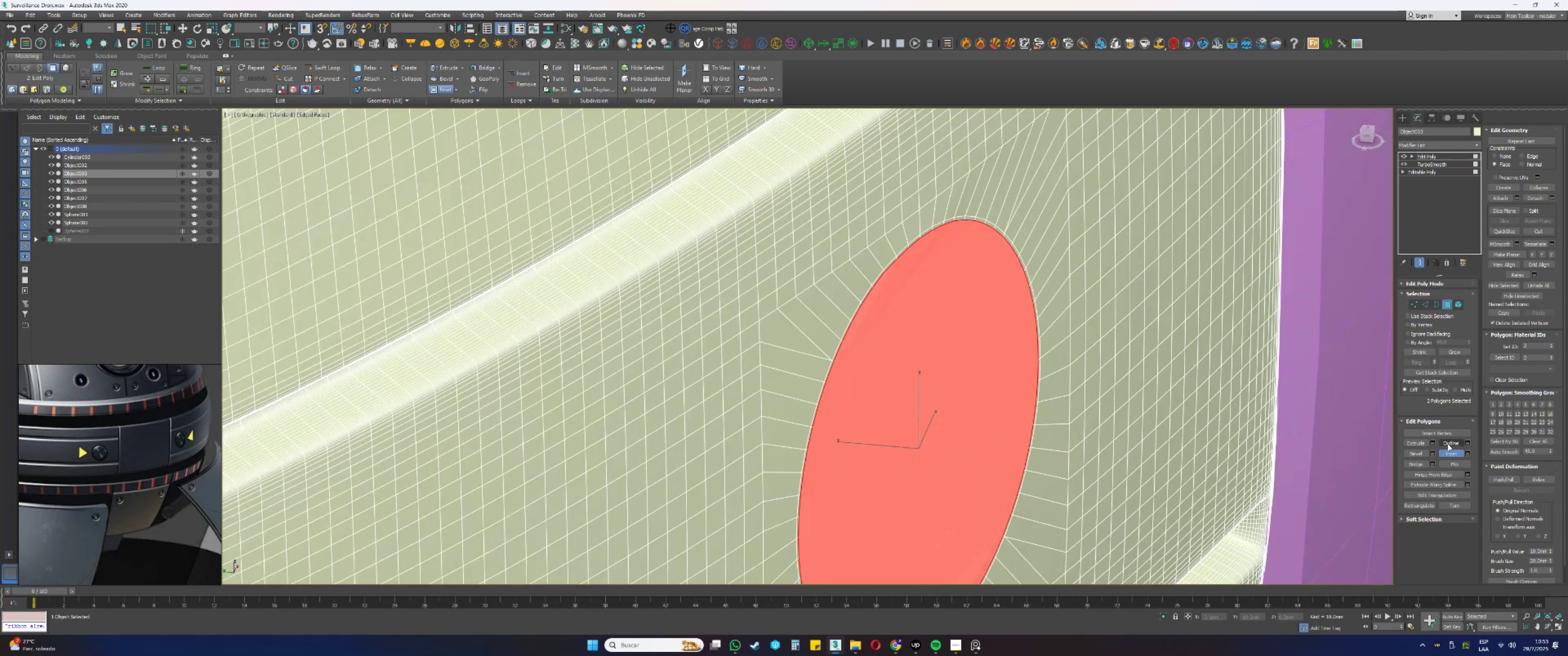 
left_click([1423, 440])
 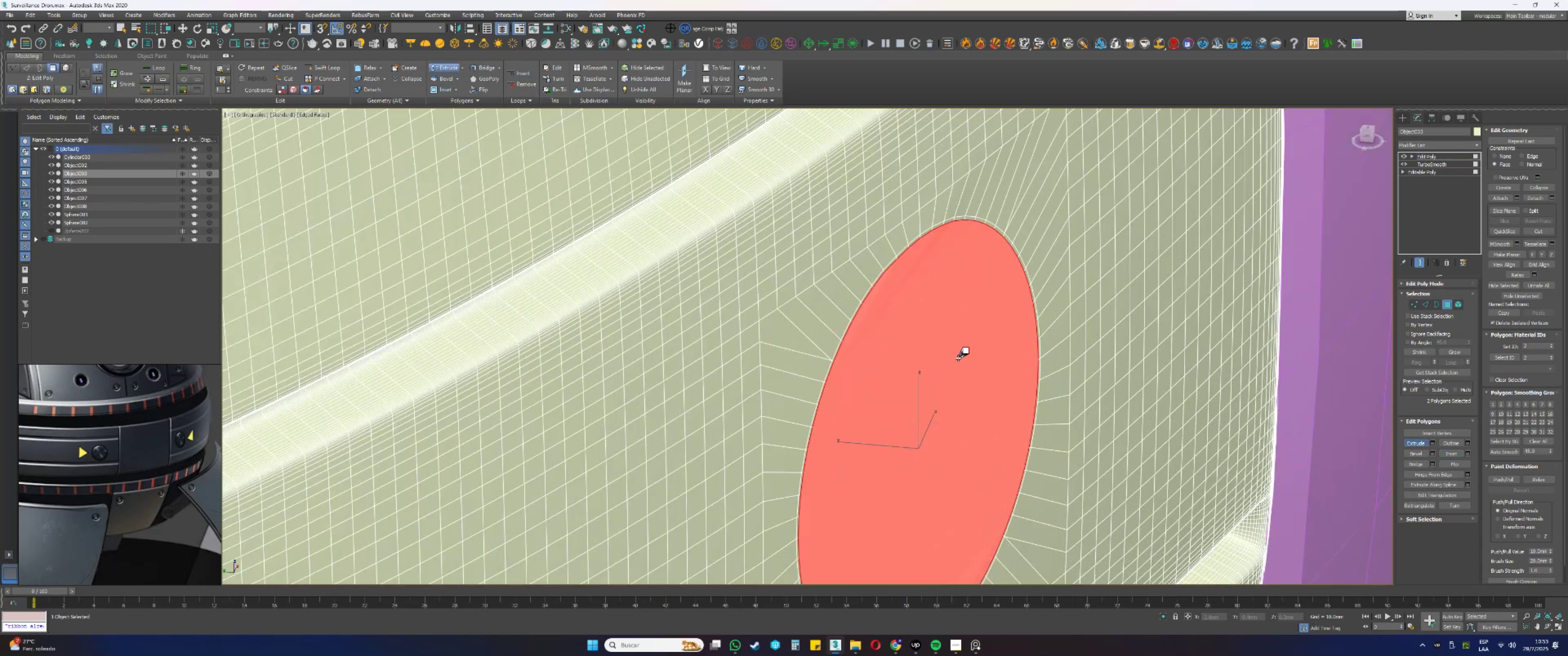 
left_click_drag(start_coordinate=[943, 354], to_coordinate=[941, 359])
 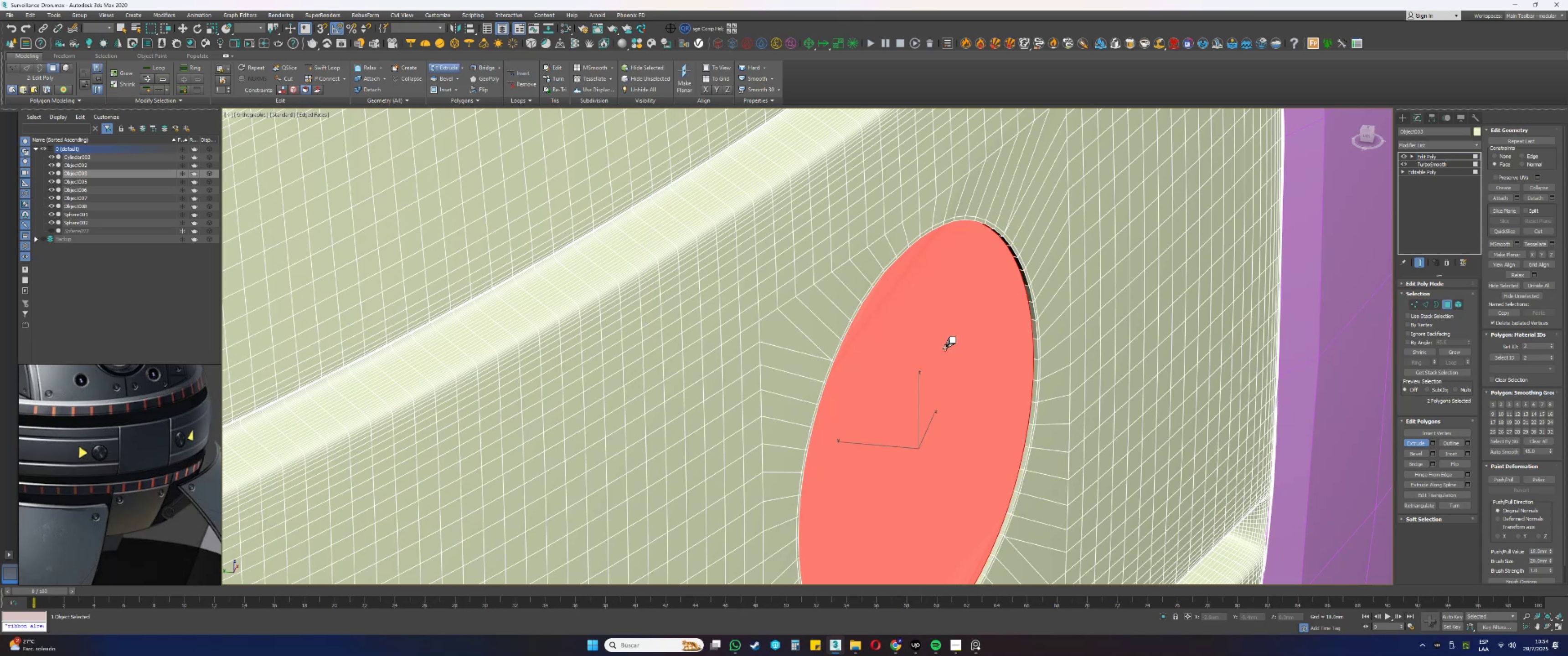 
scroll: coordinate [951, 344], scroll_direction: up, amount: 1.0
 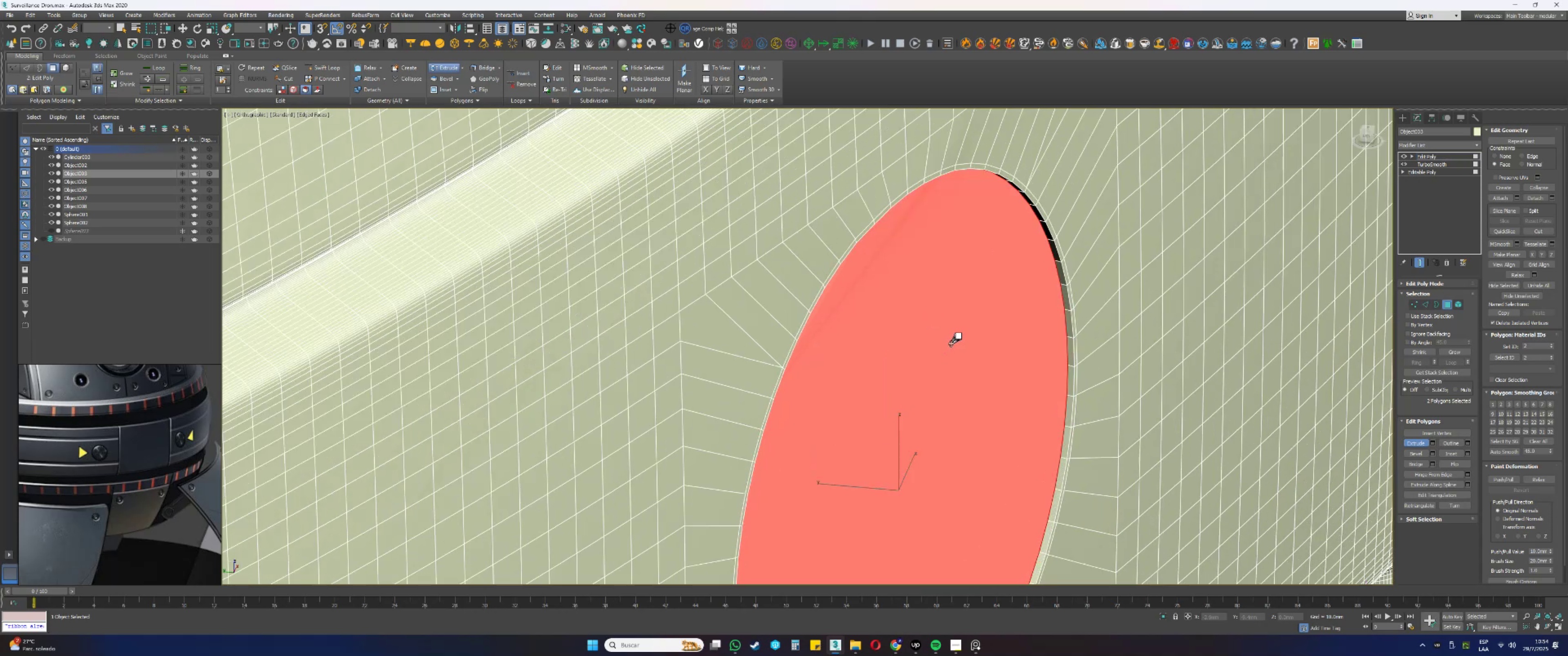 
left_click_drag(start_coordinate=[954, 340], to_coordinate=[952, 348])
 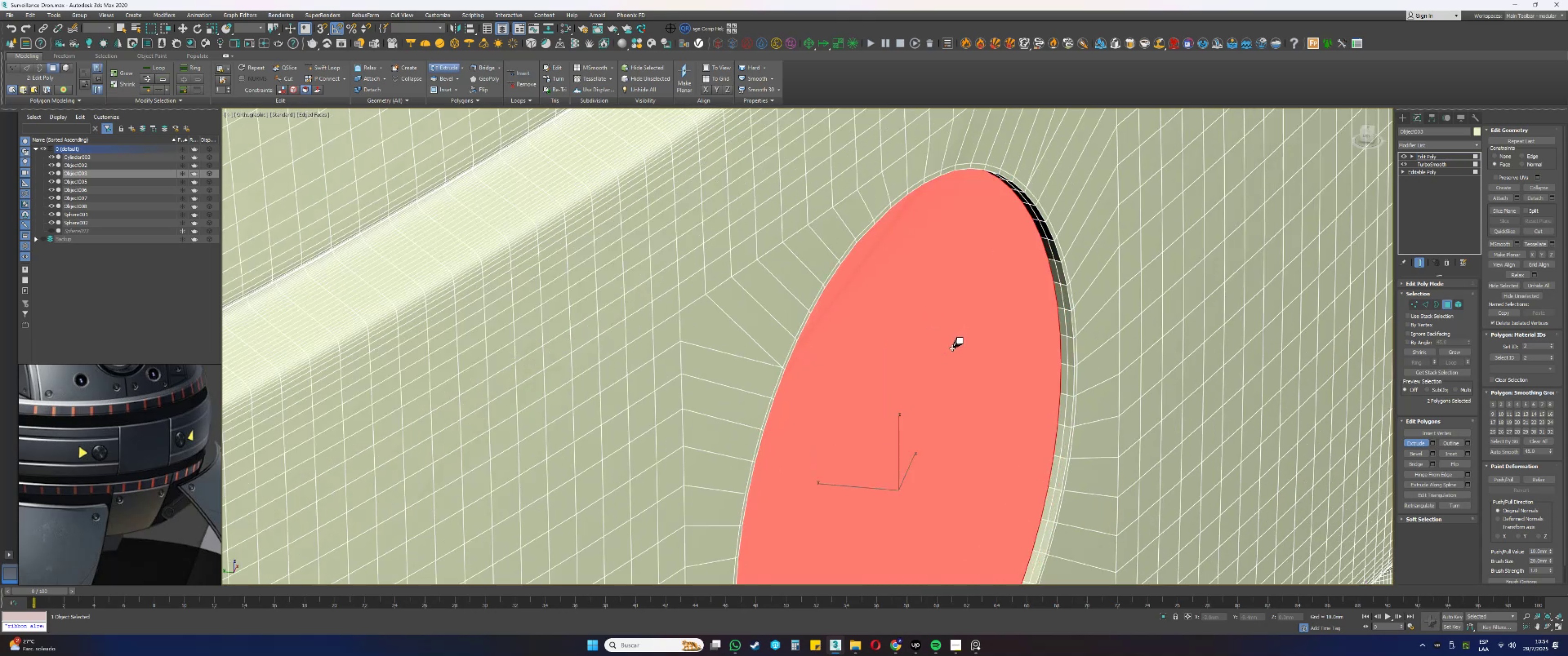 
left_click_drag(start_coordinate=[959, 343], to_coordinate=[958, 347])
 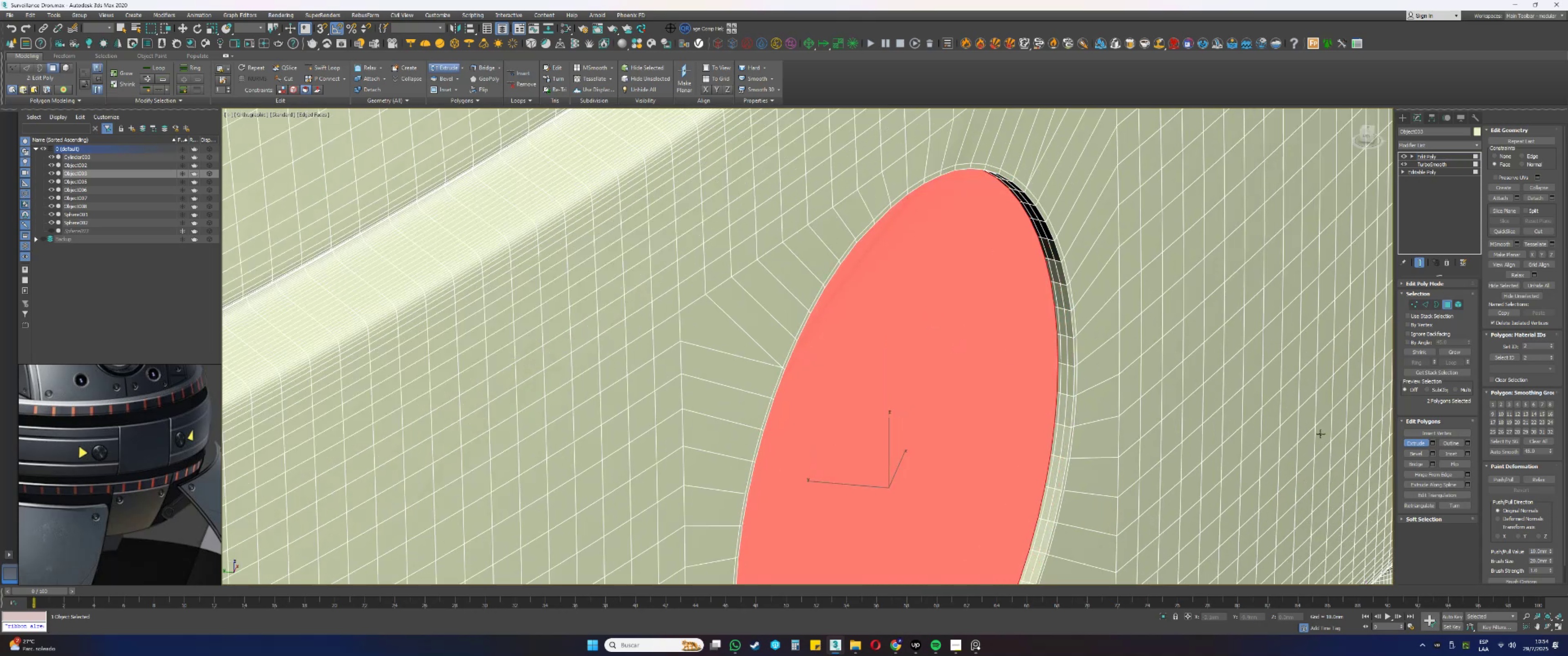 
left_click([1448, 454])
 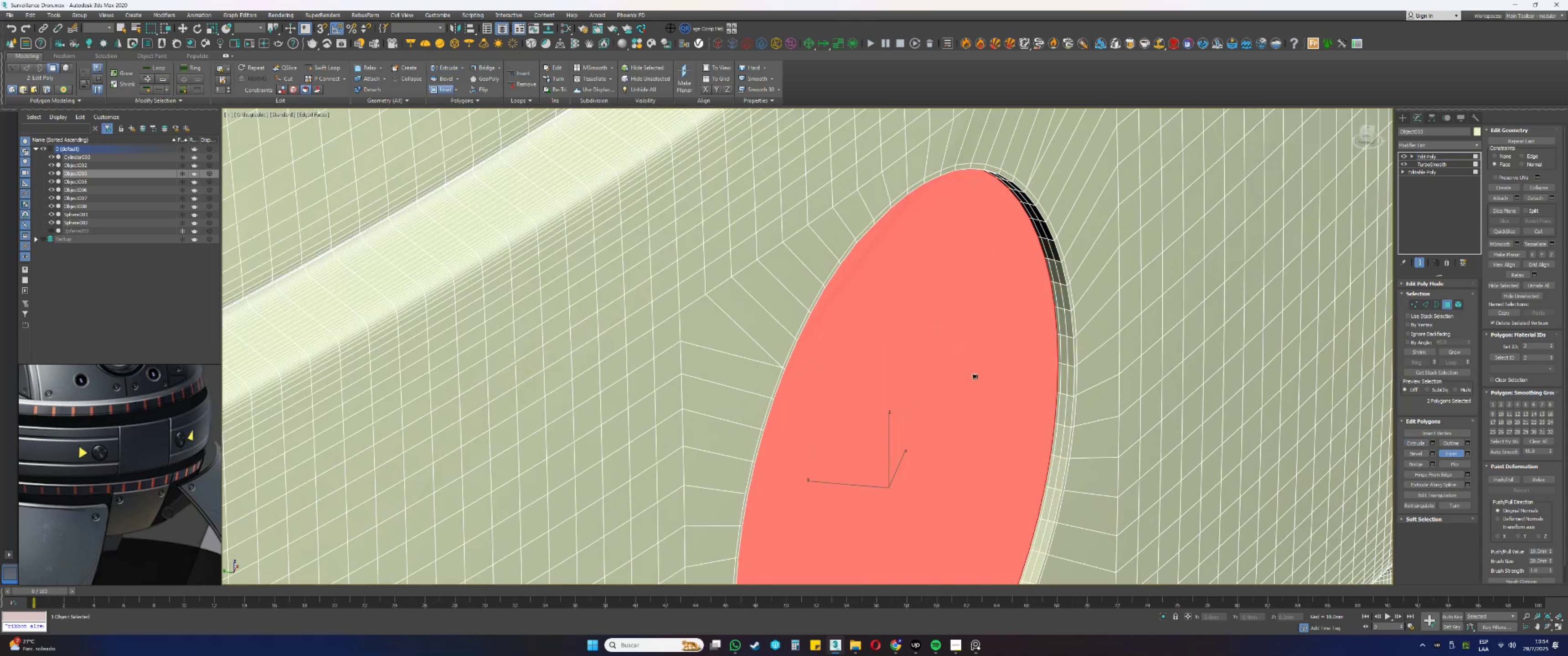 
left_click_drag(start_coordinate=[999, 362], to_coordinate=[996, 369])
 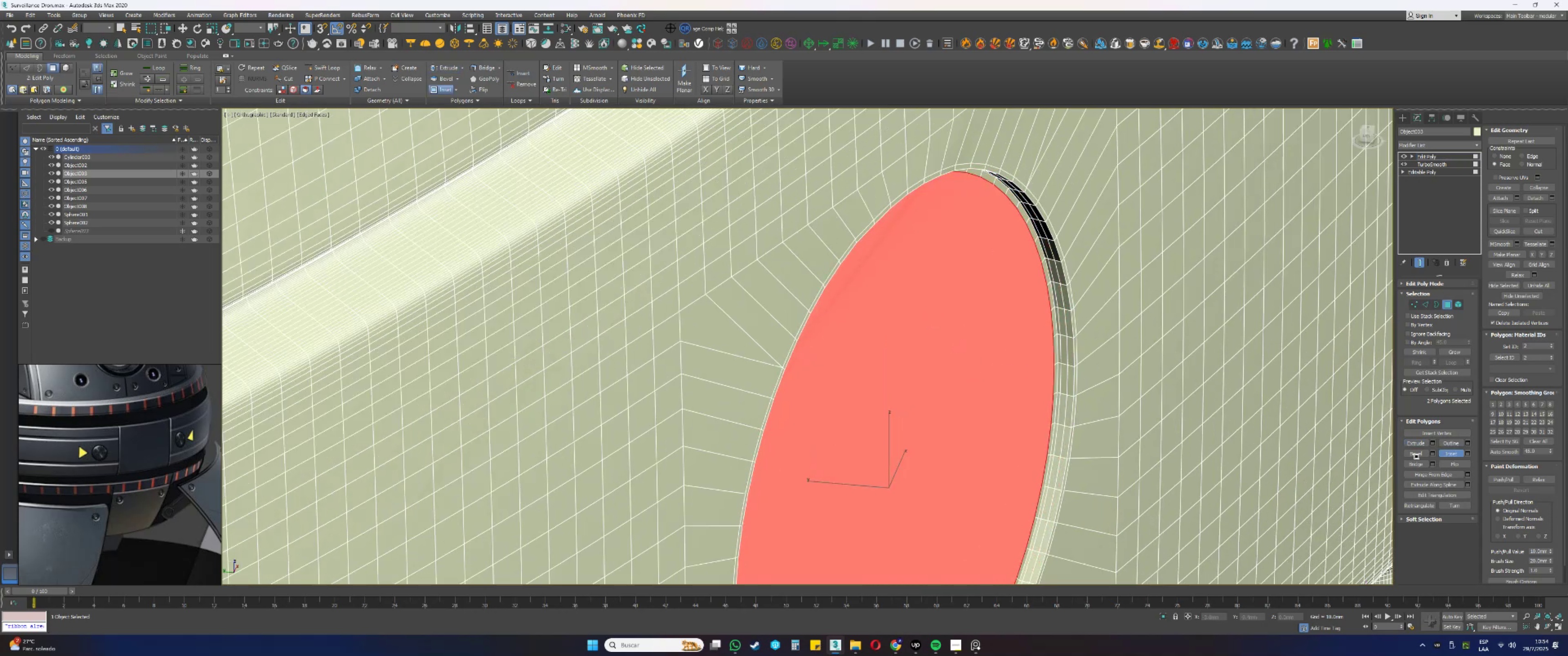 
right_click([1374, 437])
 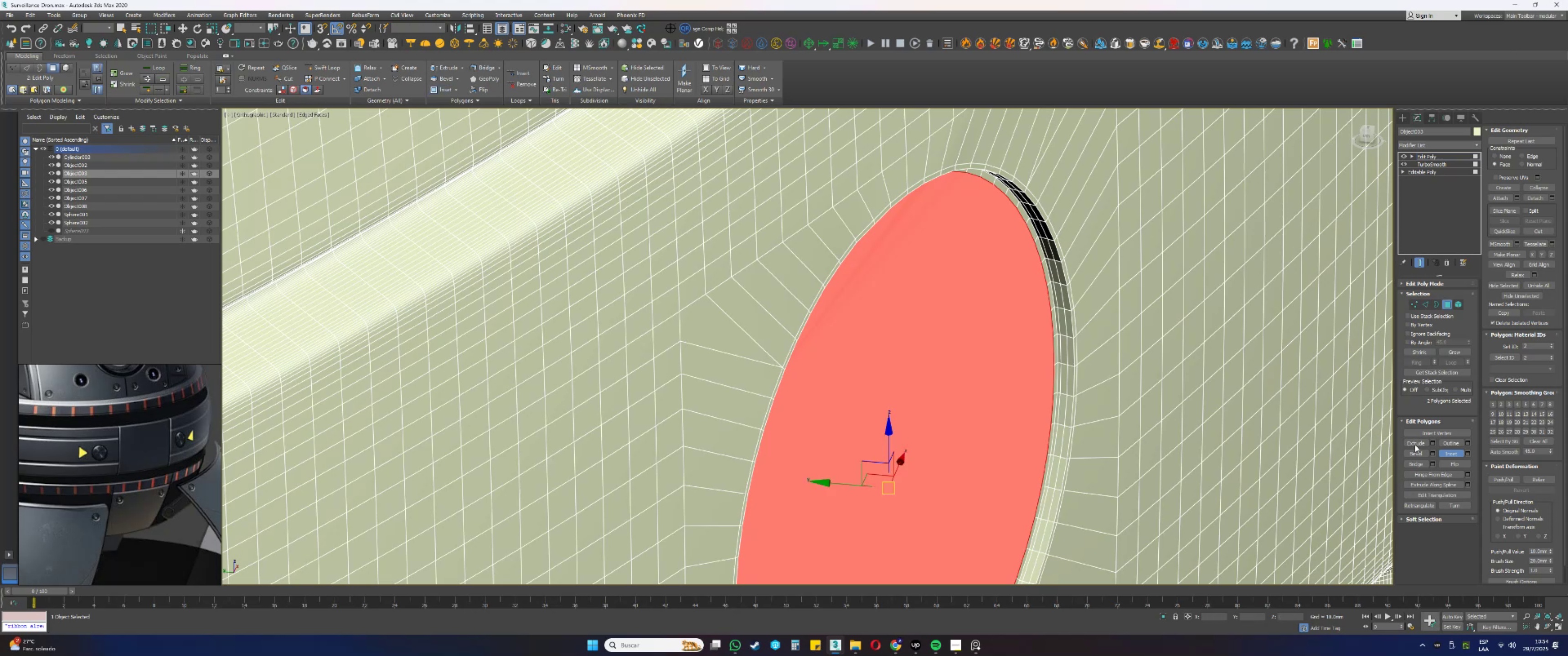 
left_click([1417, 445])
 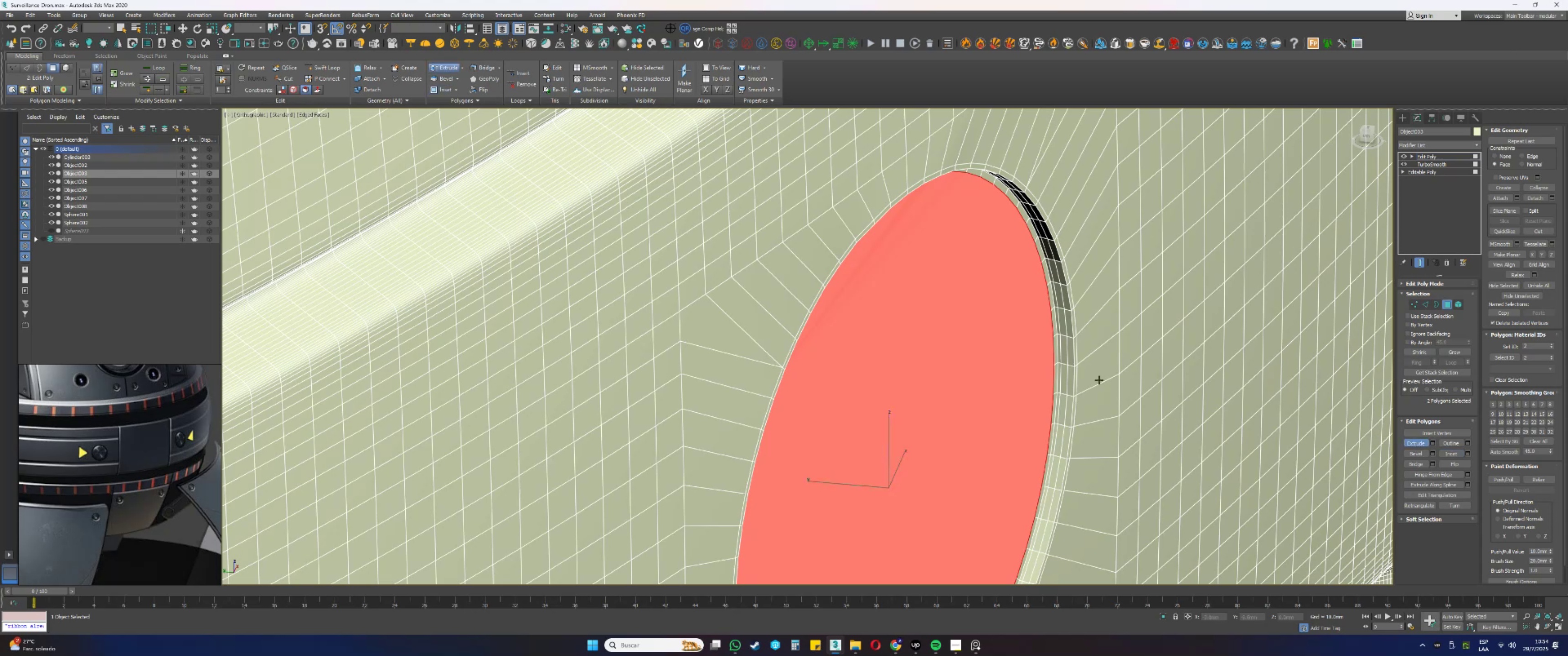 
left_click_drag(start_coordinate=[1039, 371], to_coordinate=[1040, 366])
 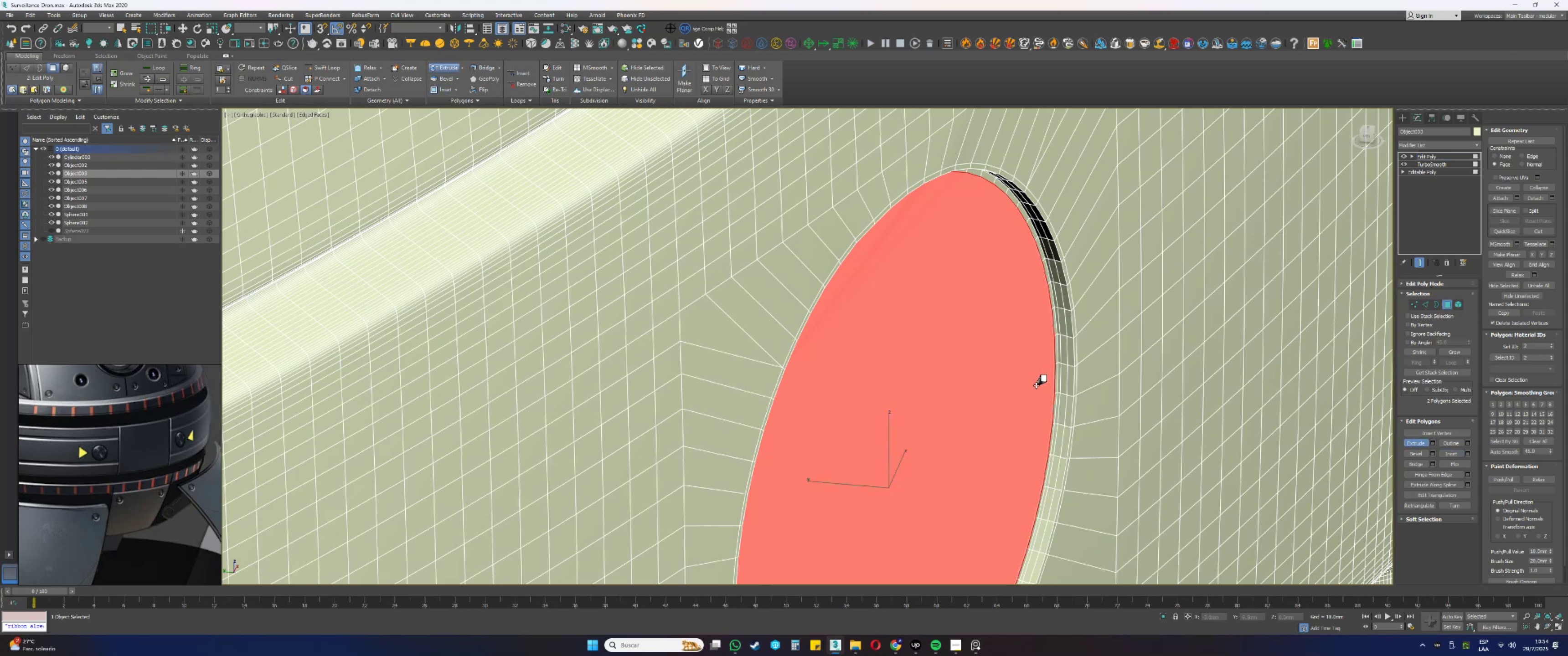 
left_click_drag(start_coordinate=[1030, 402], to_coordinate=[1045, 366])
 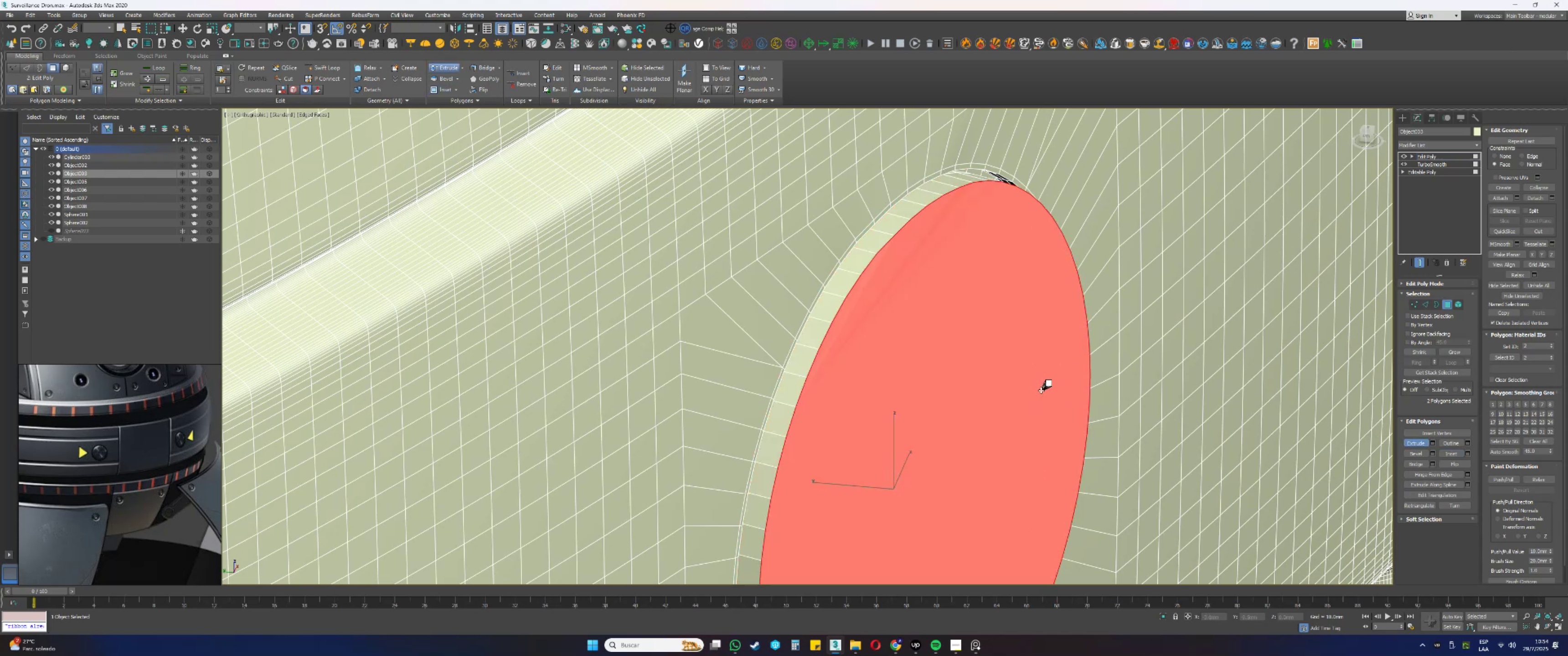 
left_click_drag(start_coordinate=[1047, 386], to_coordinate=[1049, 379])
 